 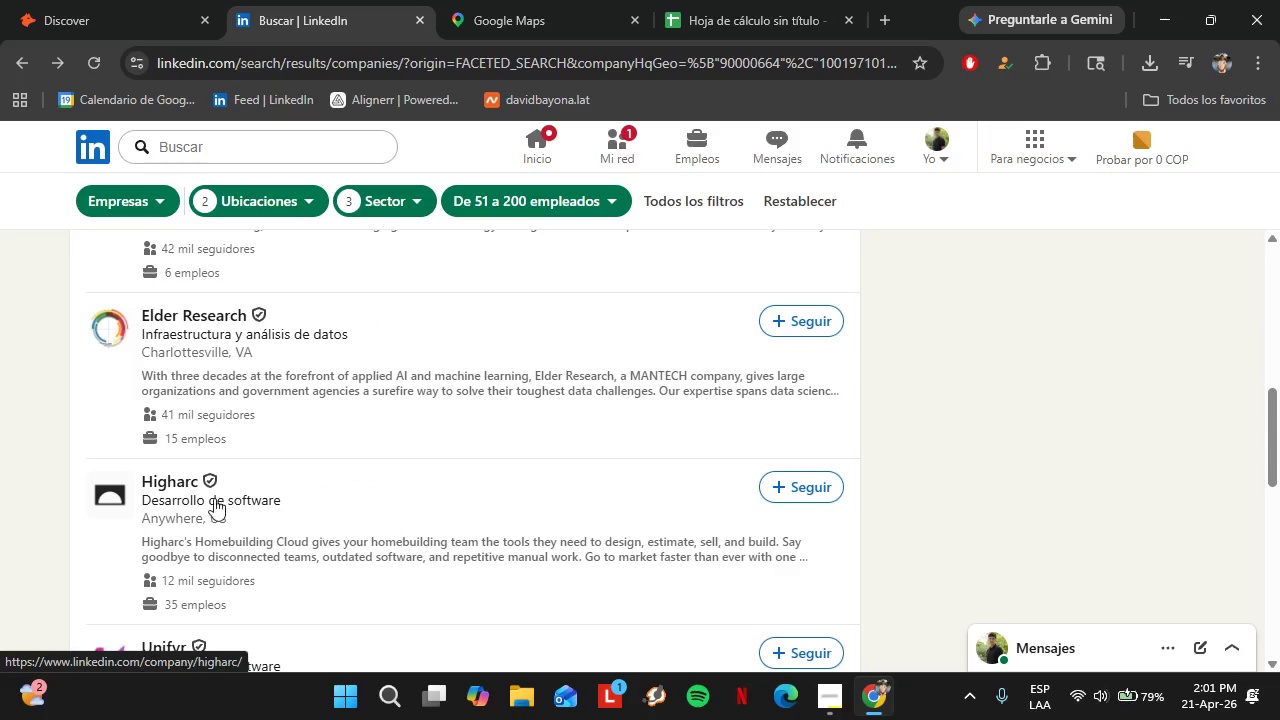 
left_click_drag(start_coordinate=[133, 479], to_coordinate=[205, 485])
 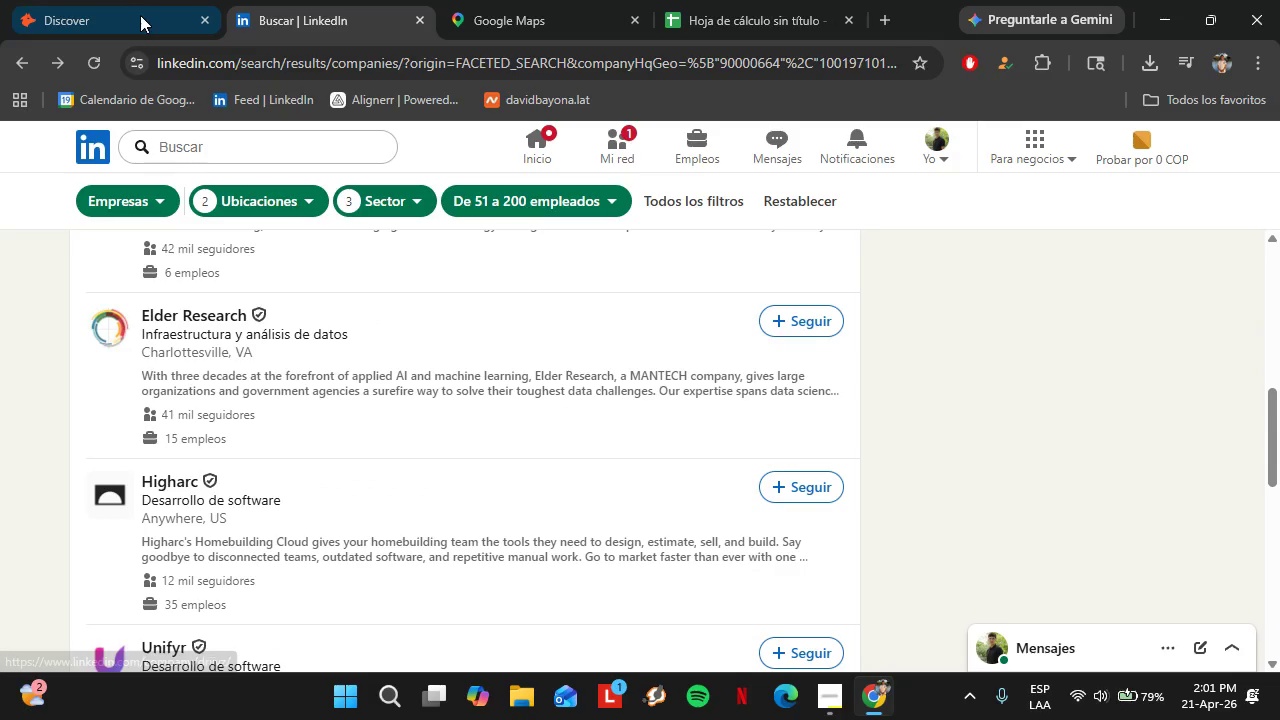 
left_click([136, 7])
 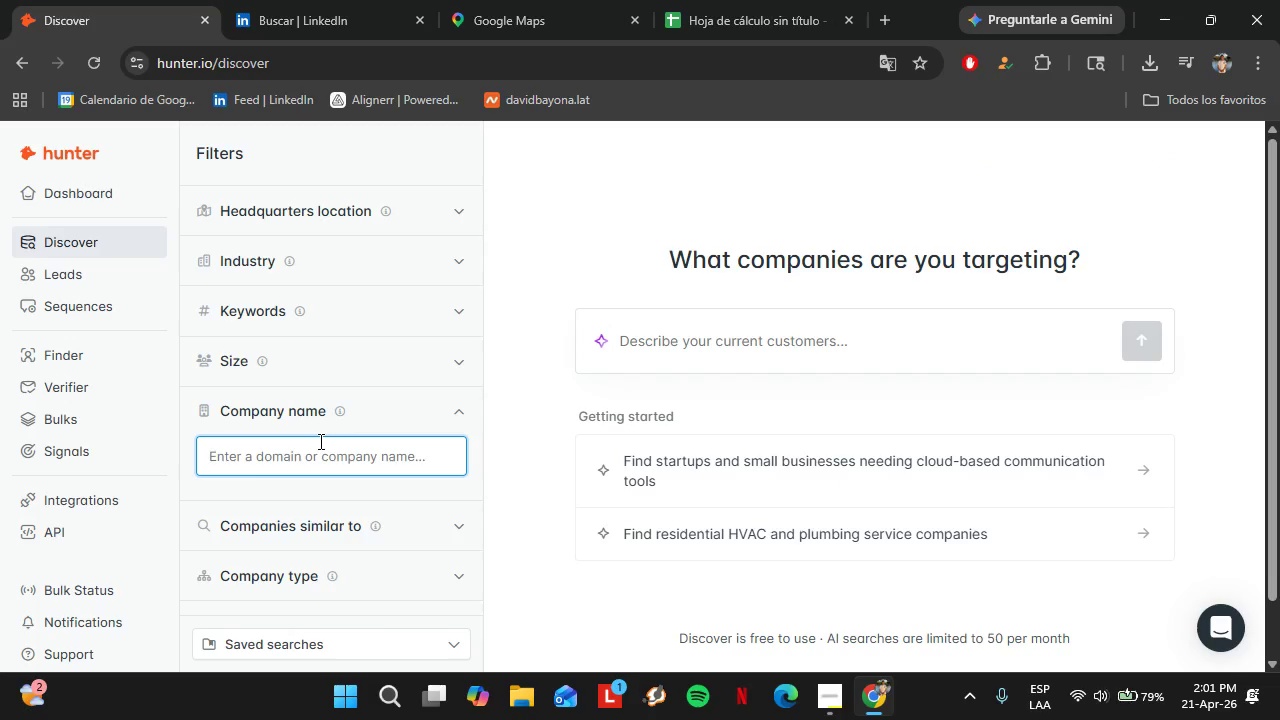 
type(ha)
key(Backspace)
type(idha)
key(Backspace)
key(Backspace)
key(Backspace)
type(ghar)
 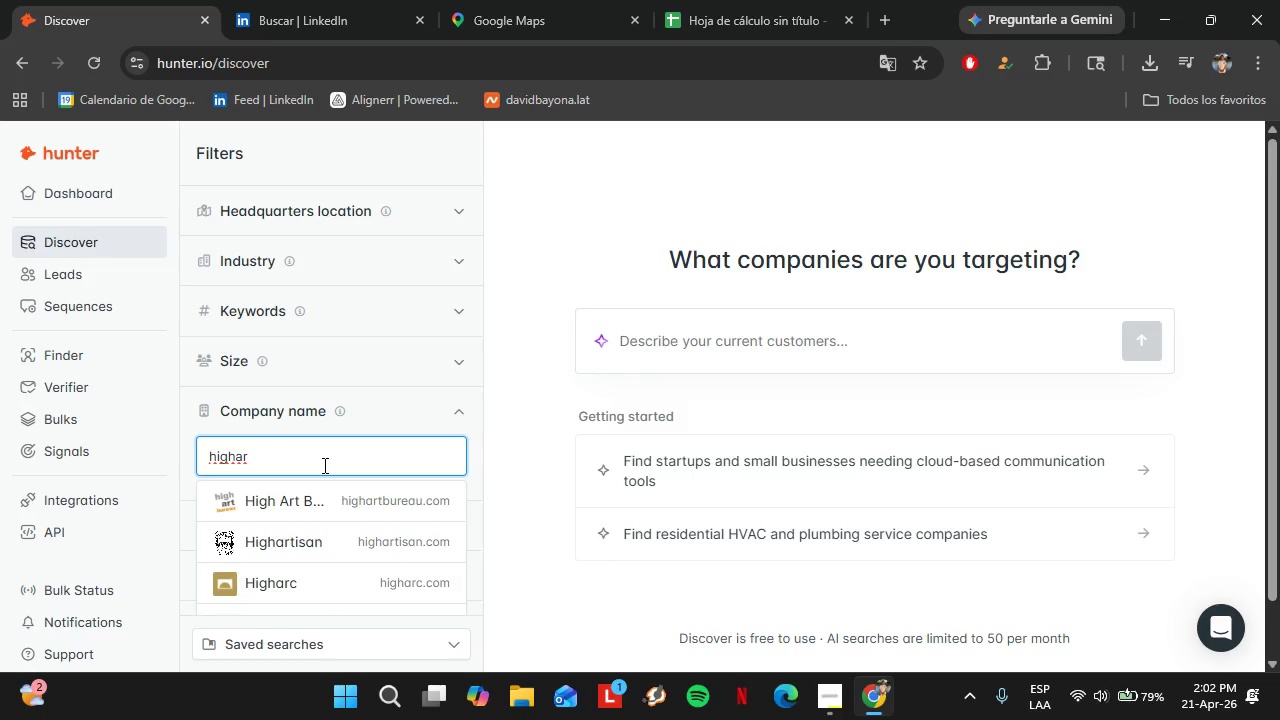 
key(C)
 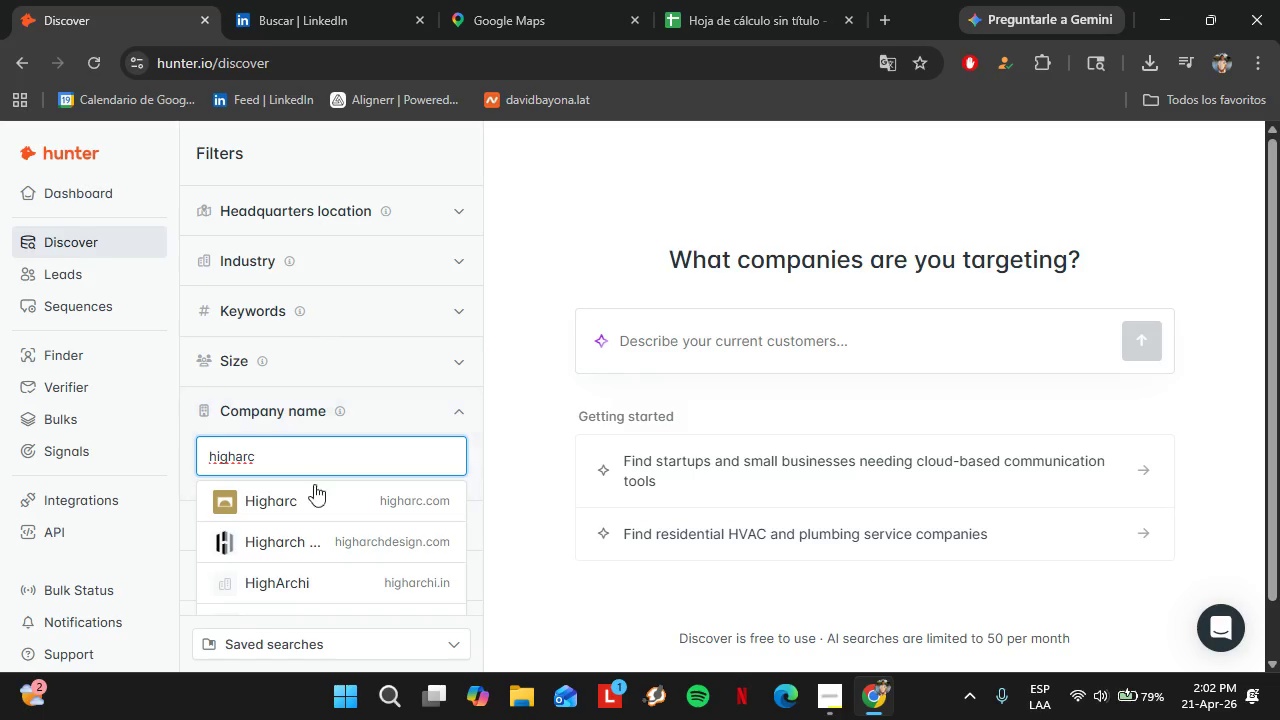 
left_click([317, 502])
 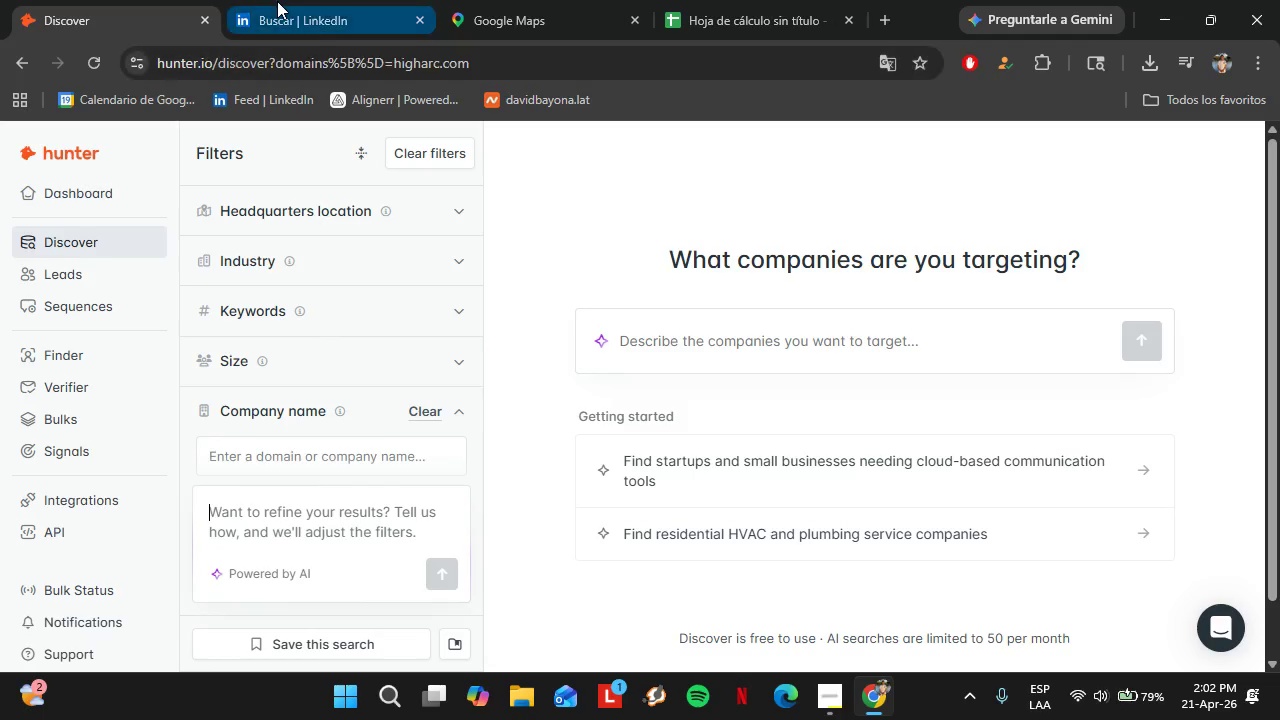 
left_click([277, 0])
 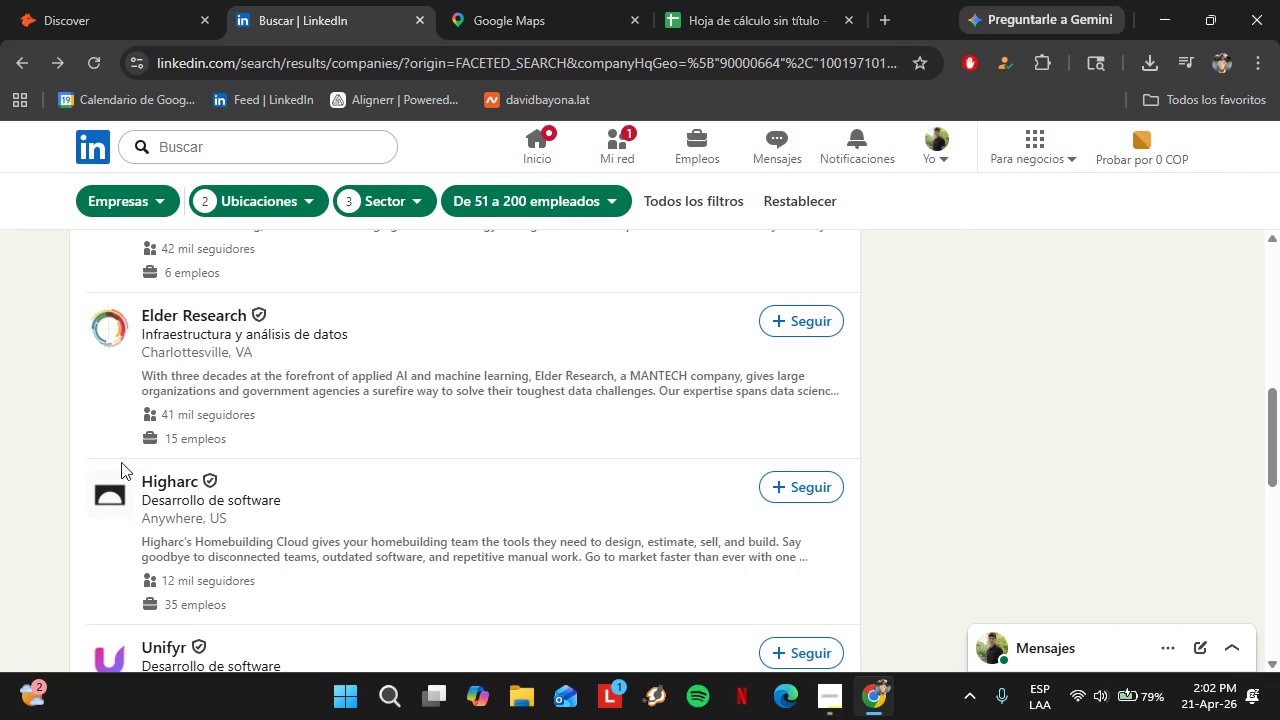 
scroll: coordinate [118, 462], scroll_direction: down, amount: 1.0
 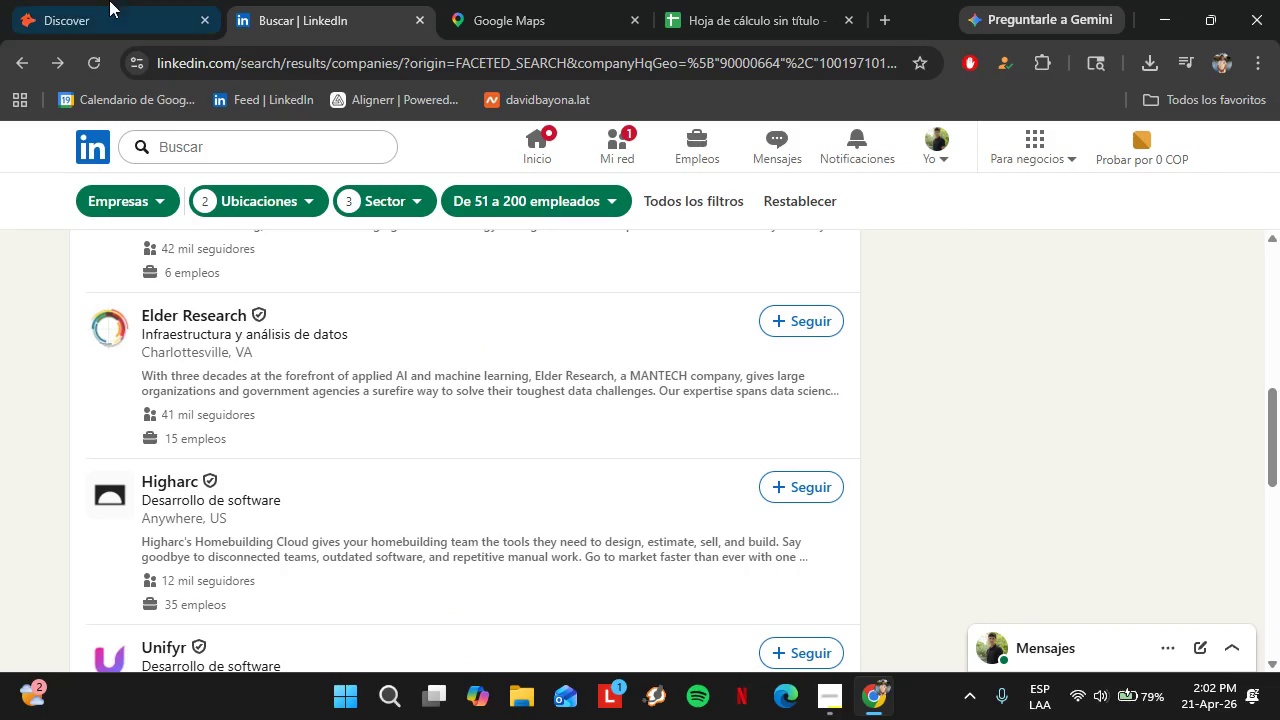 
left_click([109, 0])
 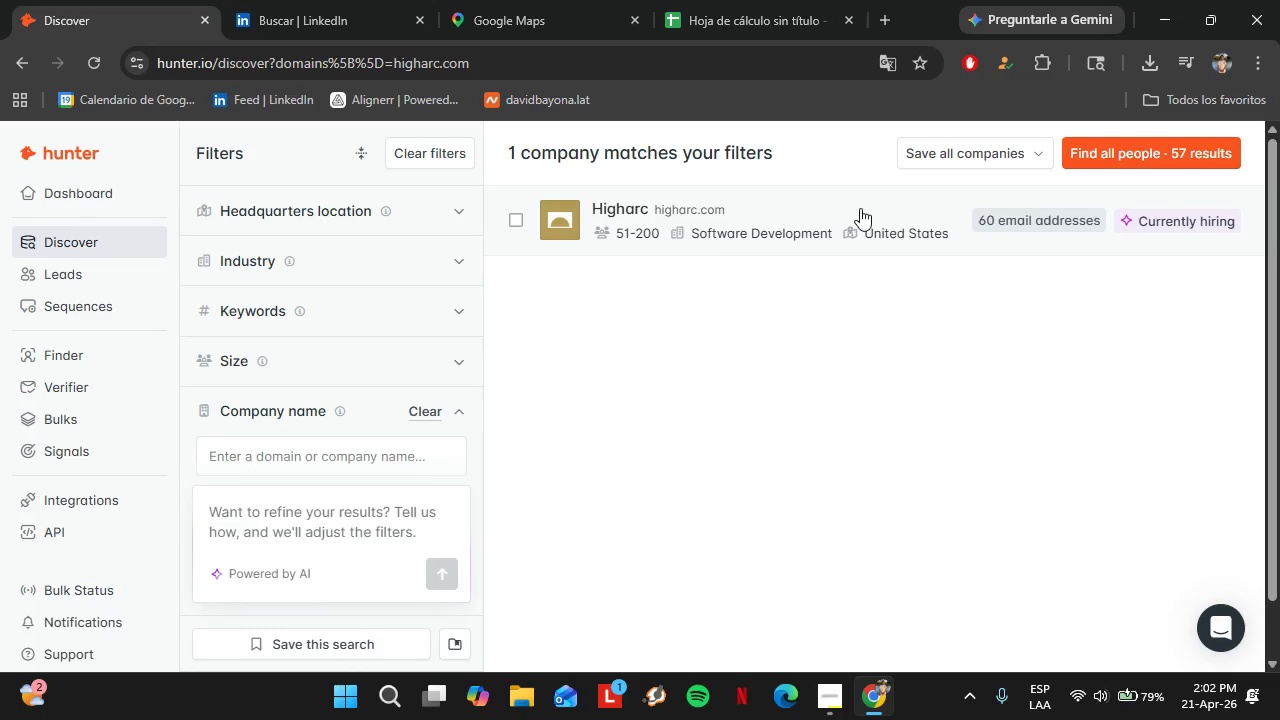 
left_click([836, 199])
 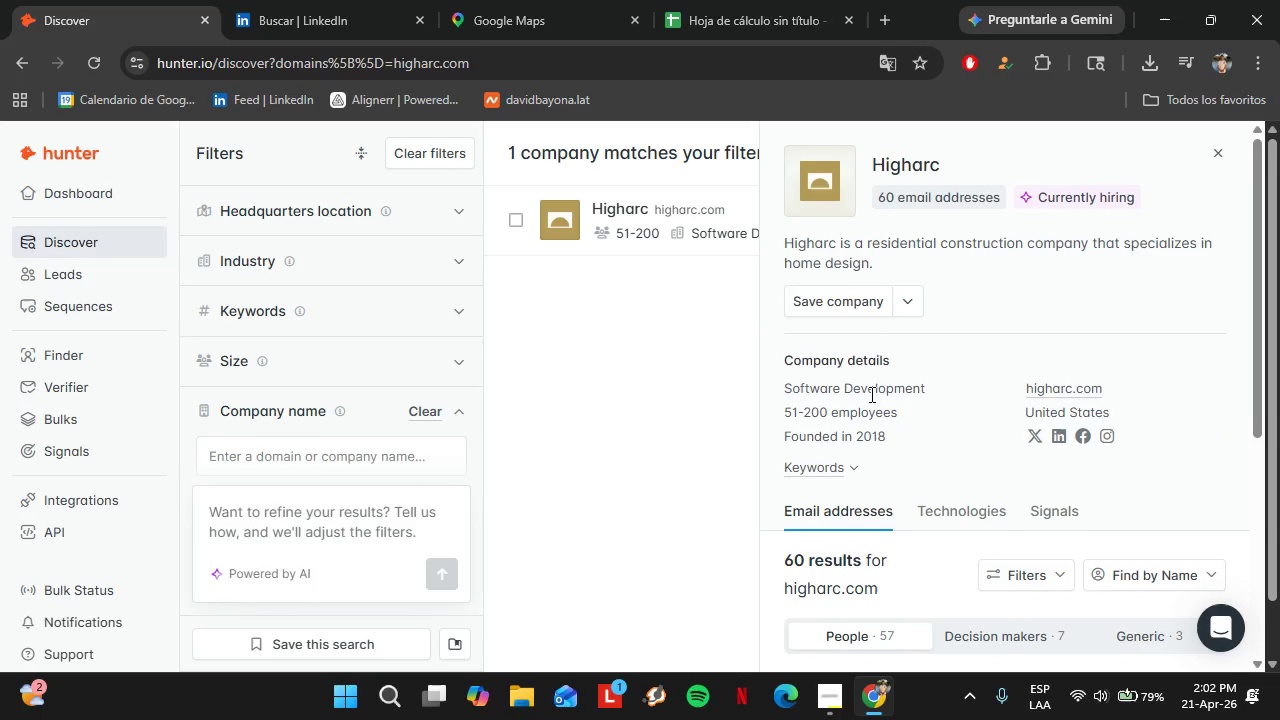 
scroll: coordinate [869, 394], scroll_direction: down, amount: 4.0
 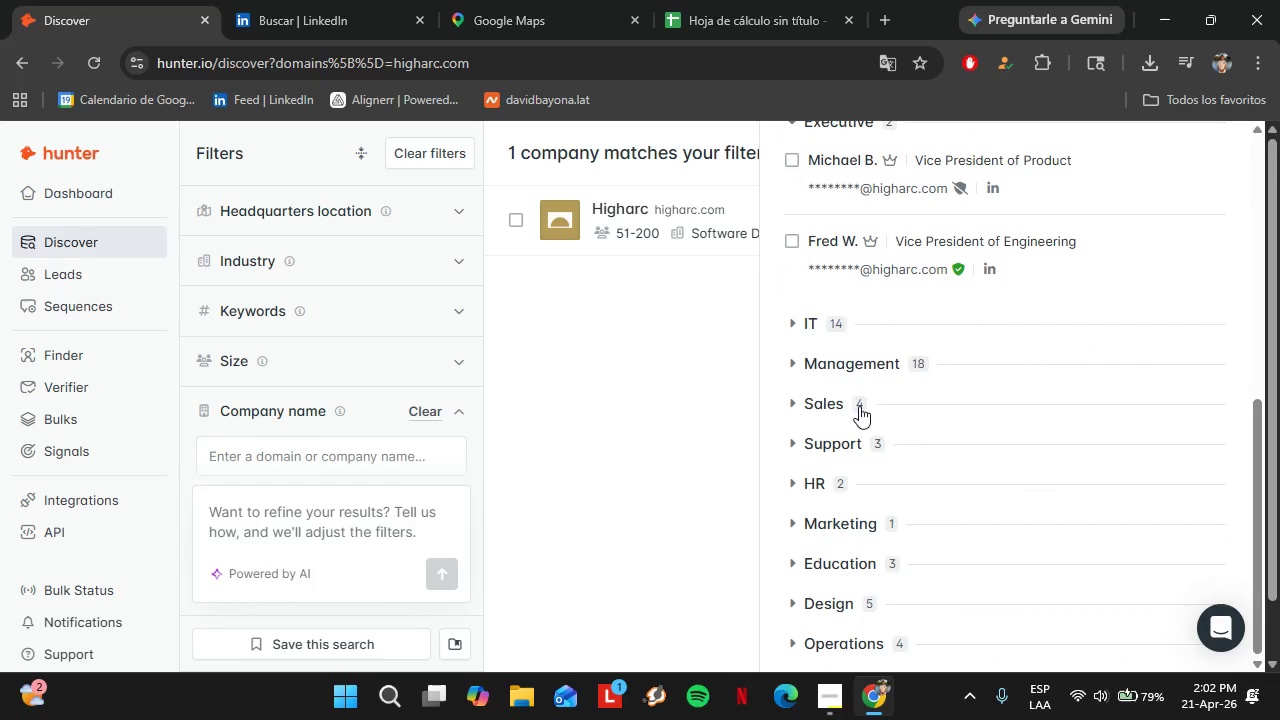 
left_click([824, 477])
 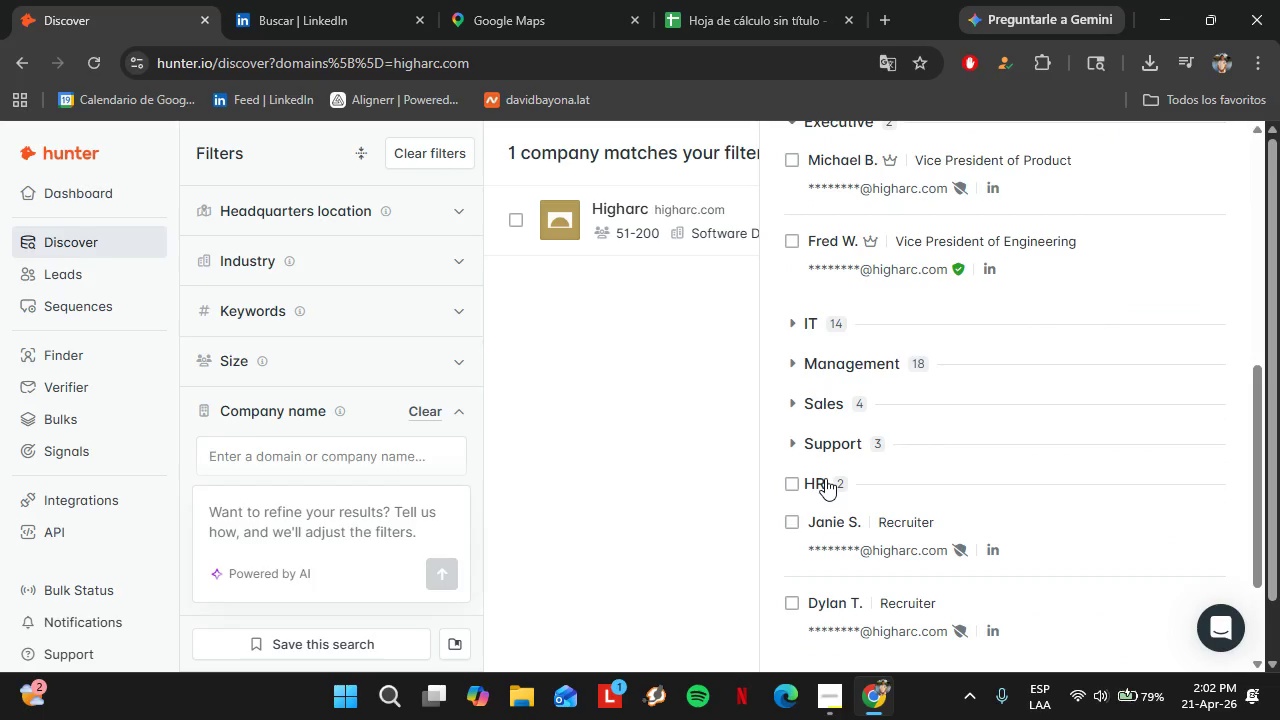 
scroll: coordinate [825, 478], scroll_direction: down, amount: 2.0
 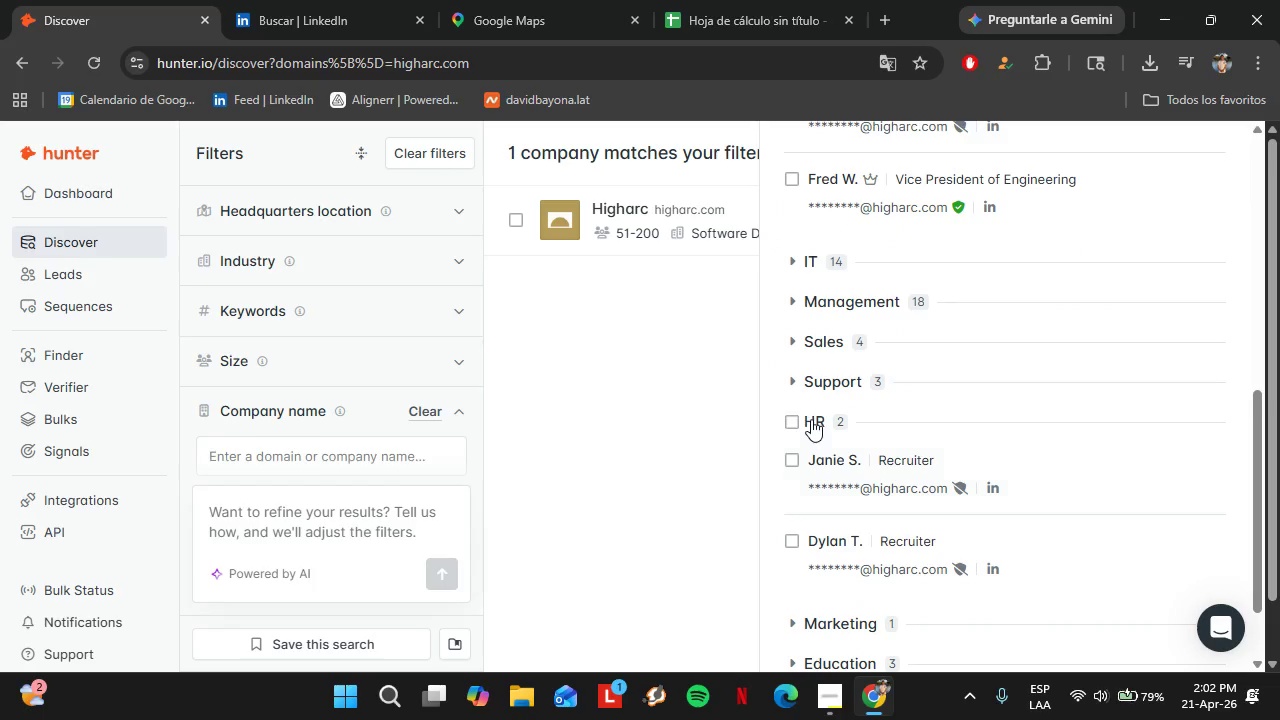 
left_click([811, 419])
 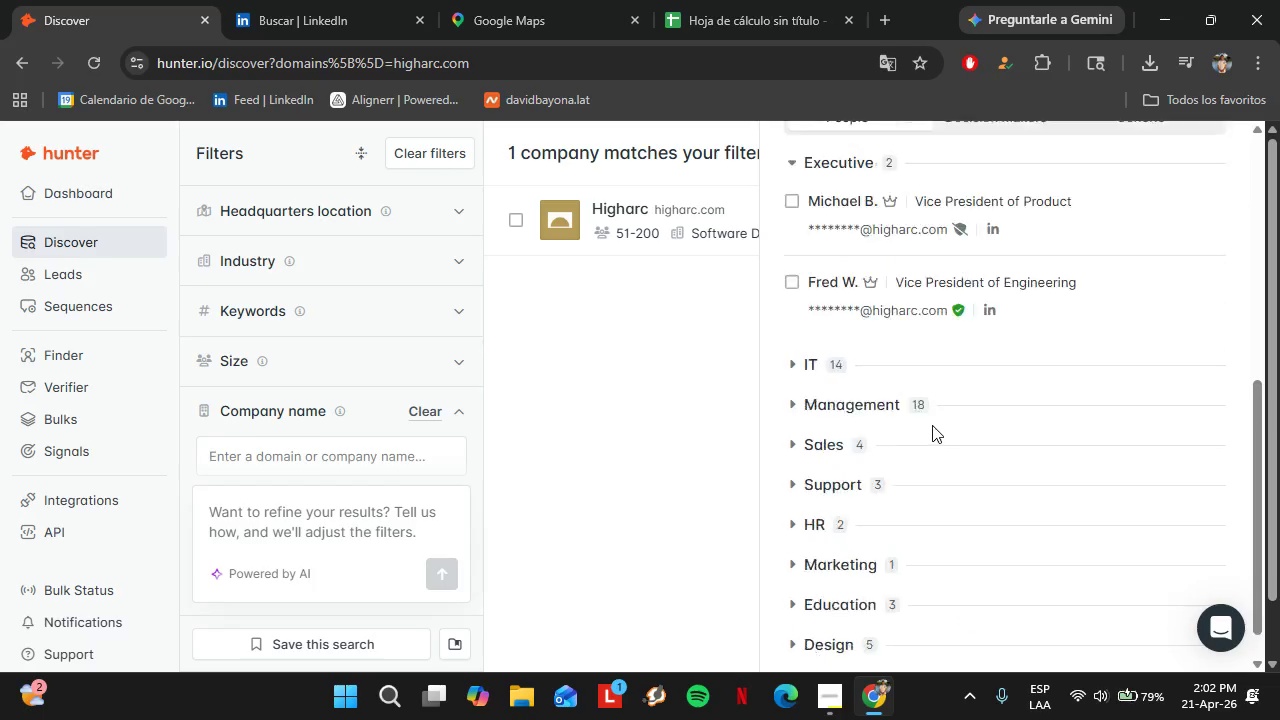 
scroll: coordinate [932, 425], scroll_direction: up, amount: 3.0
 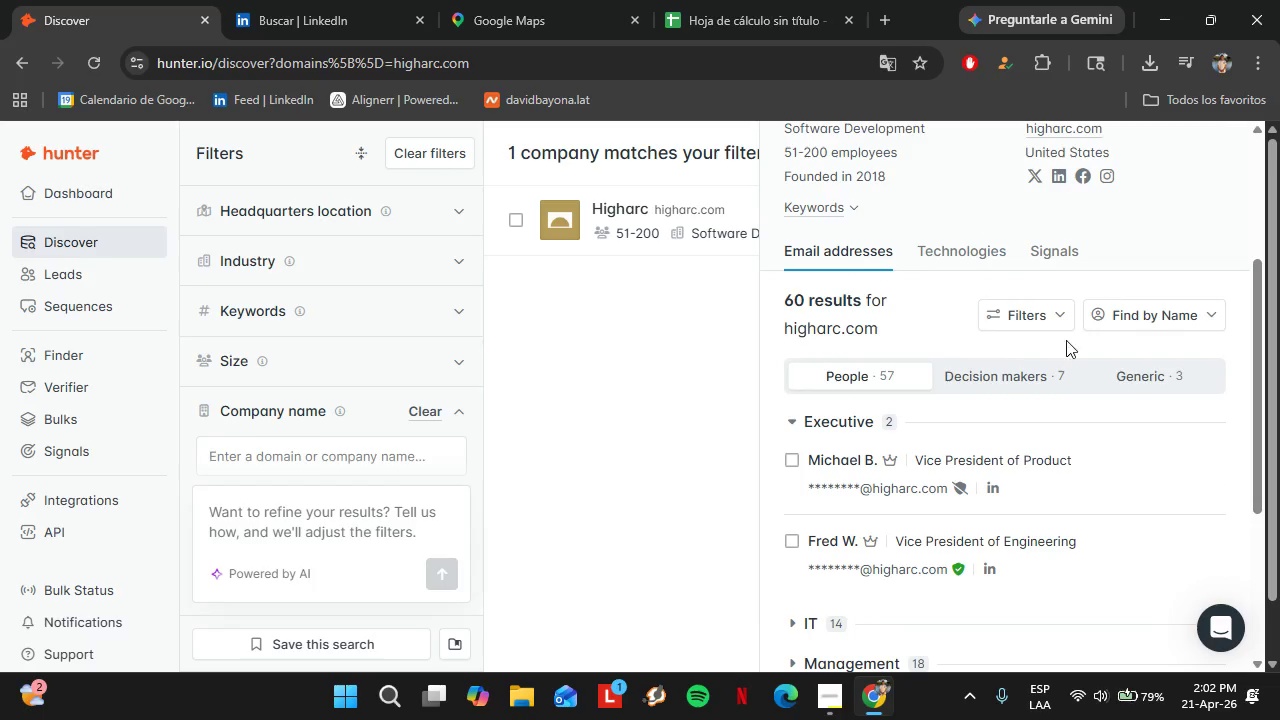 
left_click([1004, 319])
 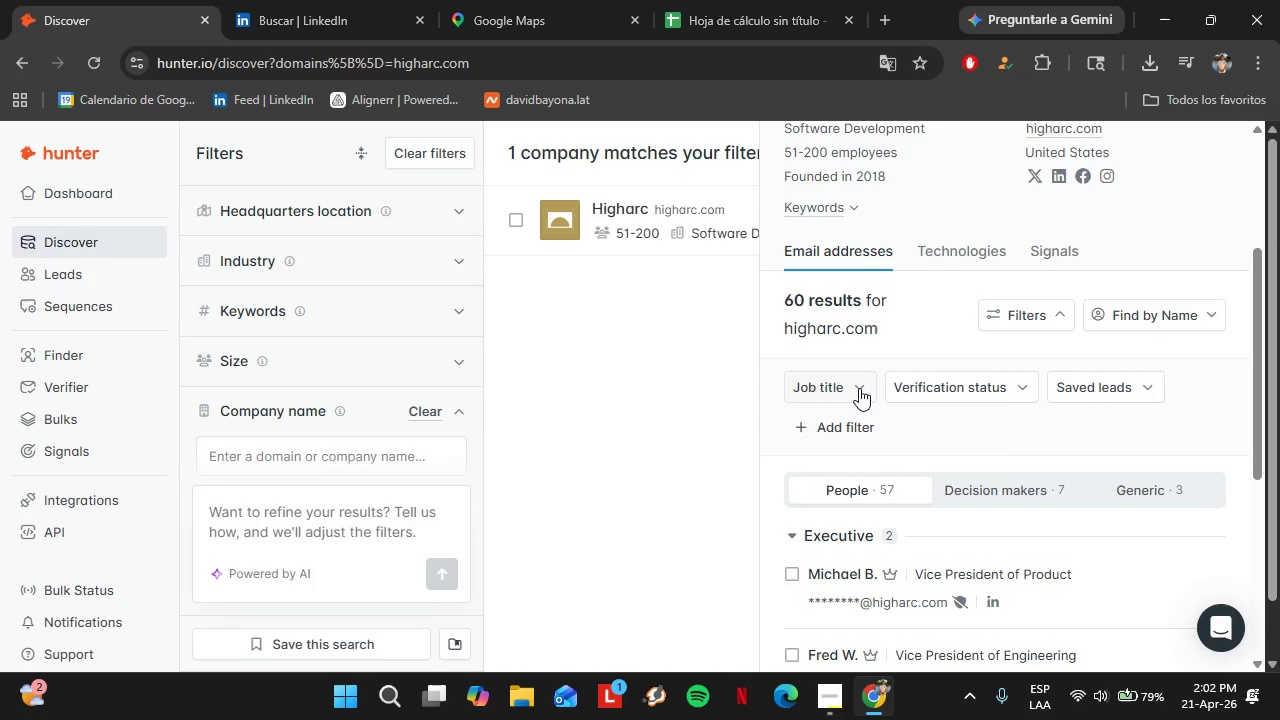 
left_click([859, 388])
 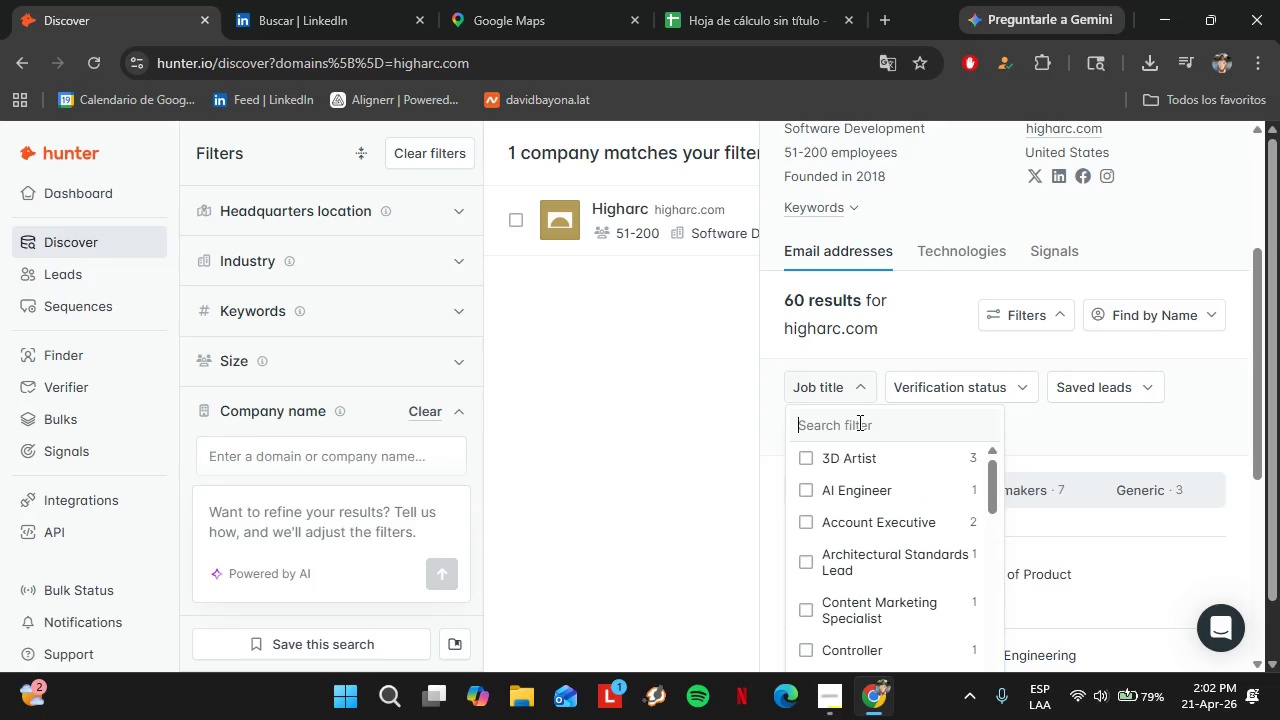 
left_click([858, 422])
 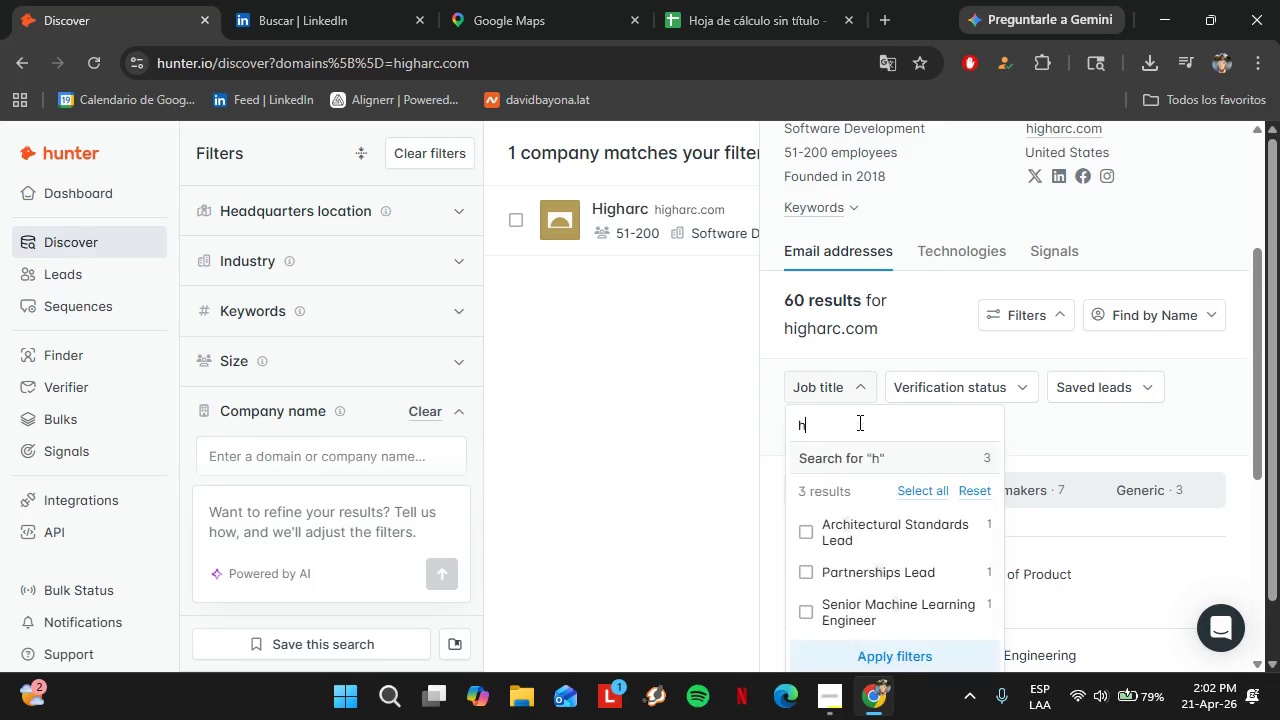 
type(hr)
key(Backspace)
key(Backspace)
type(huma)
key(Backspace)
key(Backspace)
key(Backspace)
key(Backspace)
key(Backspace)
type(hea)
key(Backspace)
key(Backspace)
key(Backspace)
key(Backspace)
type(ops)
 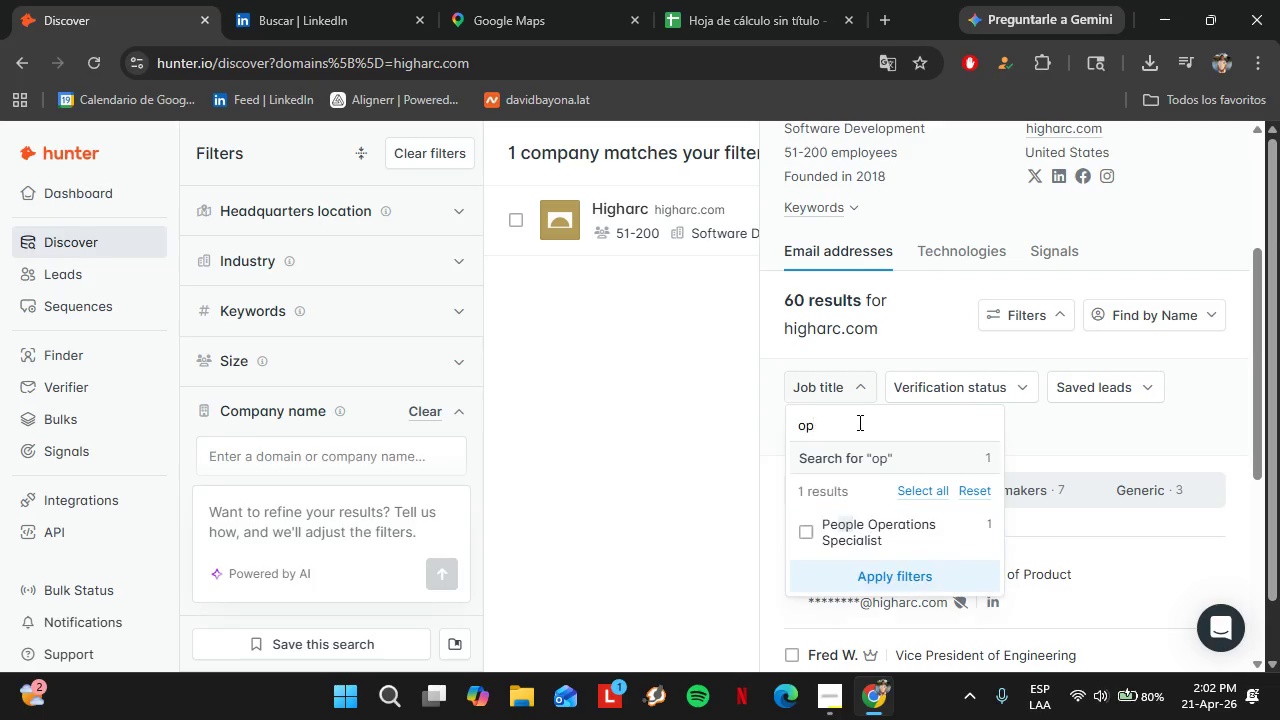 
hold_key(key=Backspace, duration=0.66)
 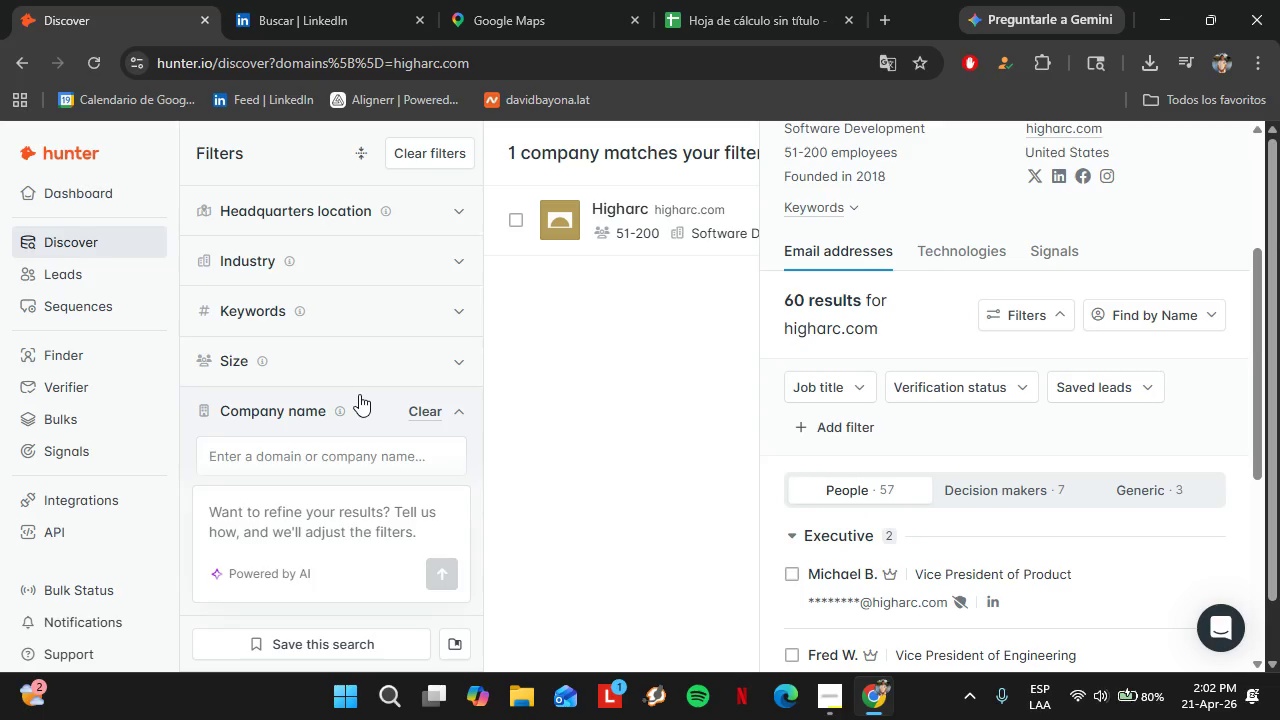 
left_click([315, 0])
 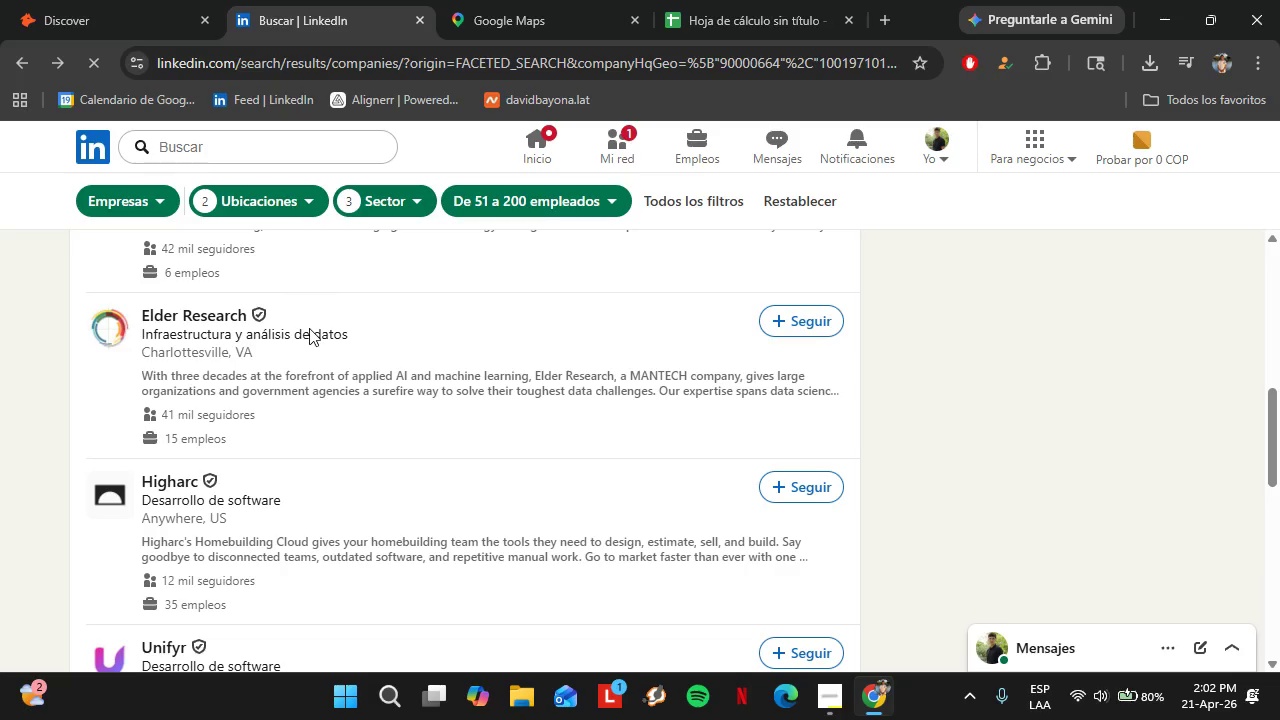 
scroll: coordinate [309, 328], scroll_direction: down, amount: 2.0
 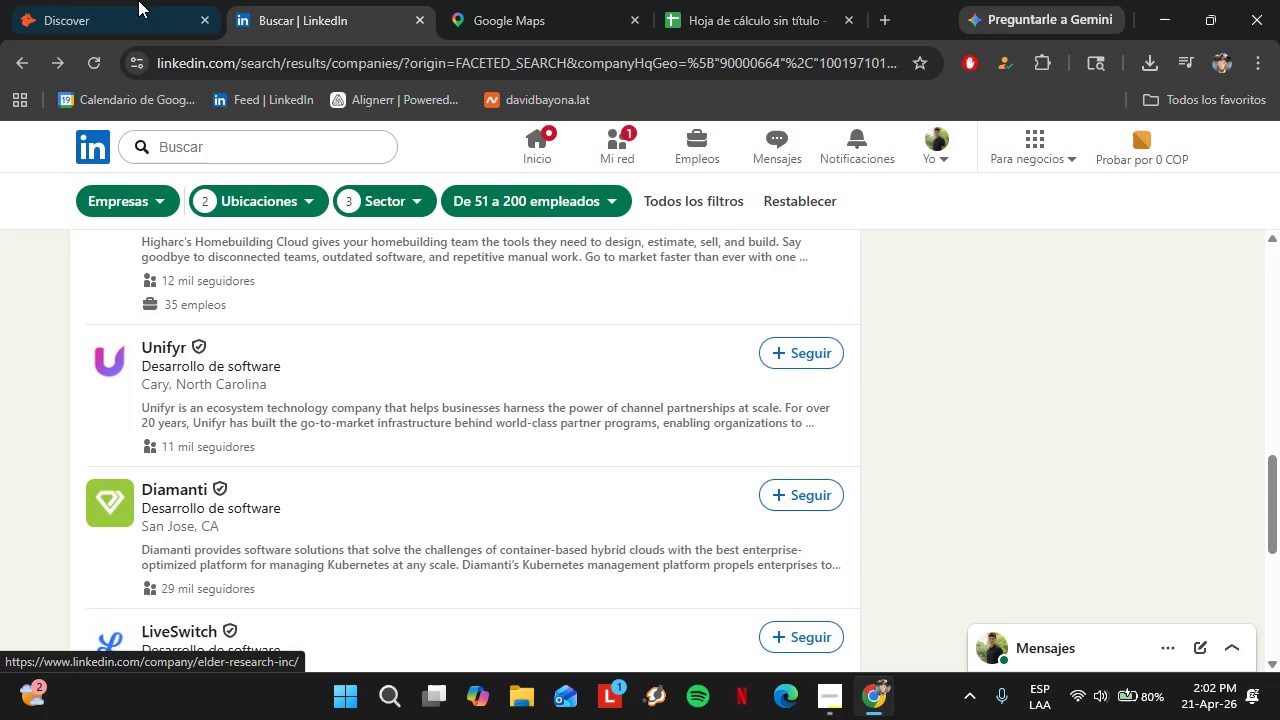 
left_click([135, 0])
 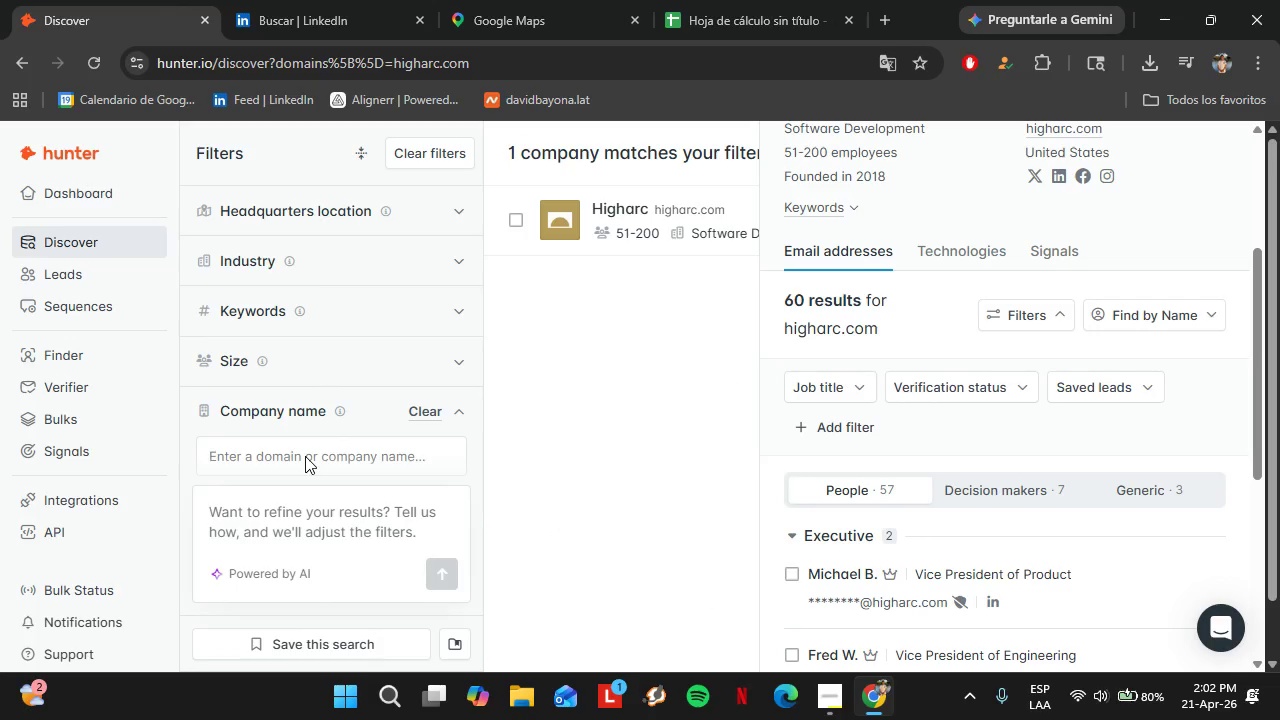 
double_click([305, 456])
 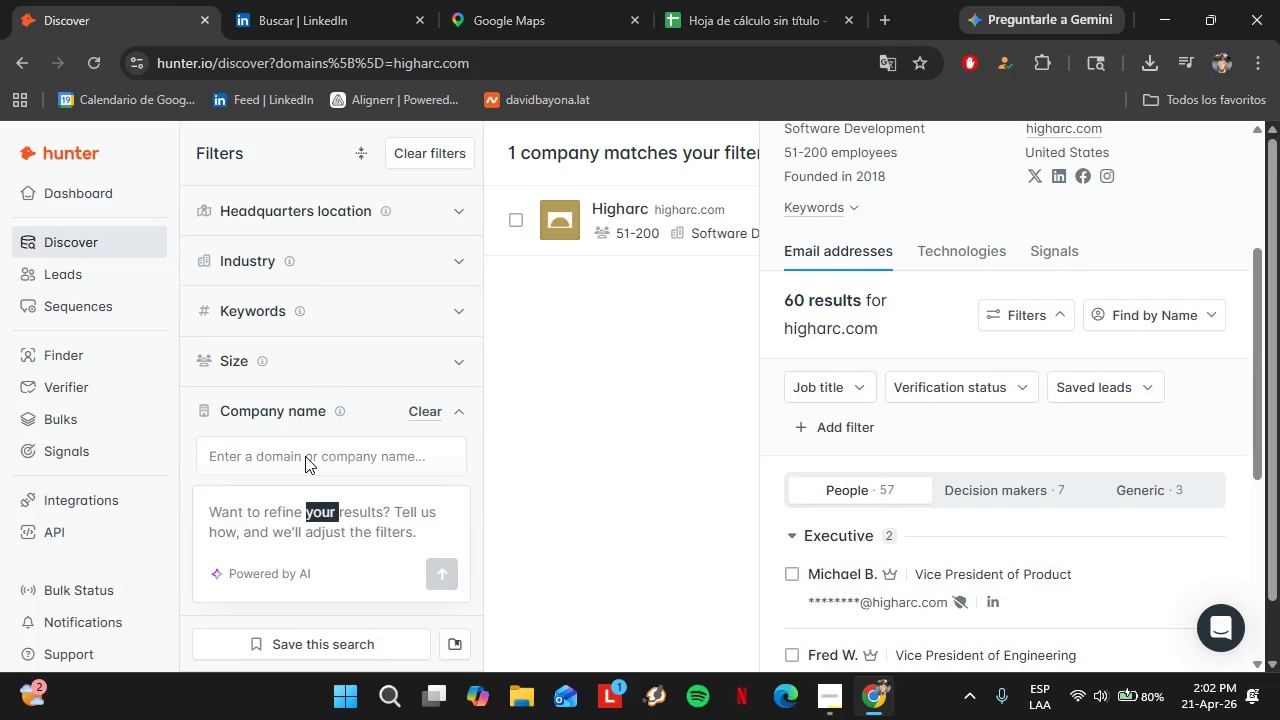 
key(U)
 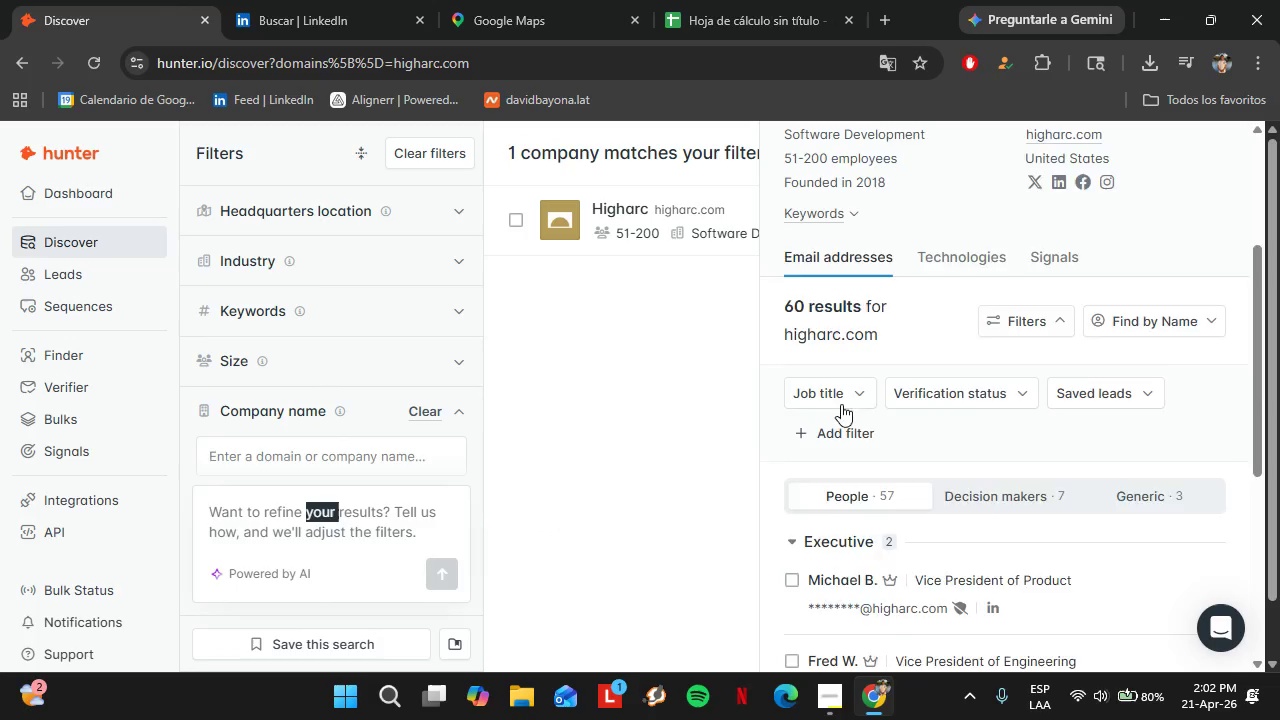 
scroll: coordinate [1248, 164], scroll_direction: up, amount: 3.0
 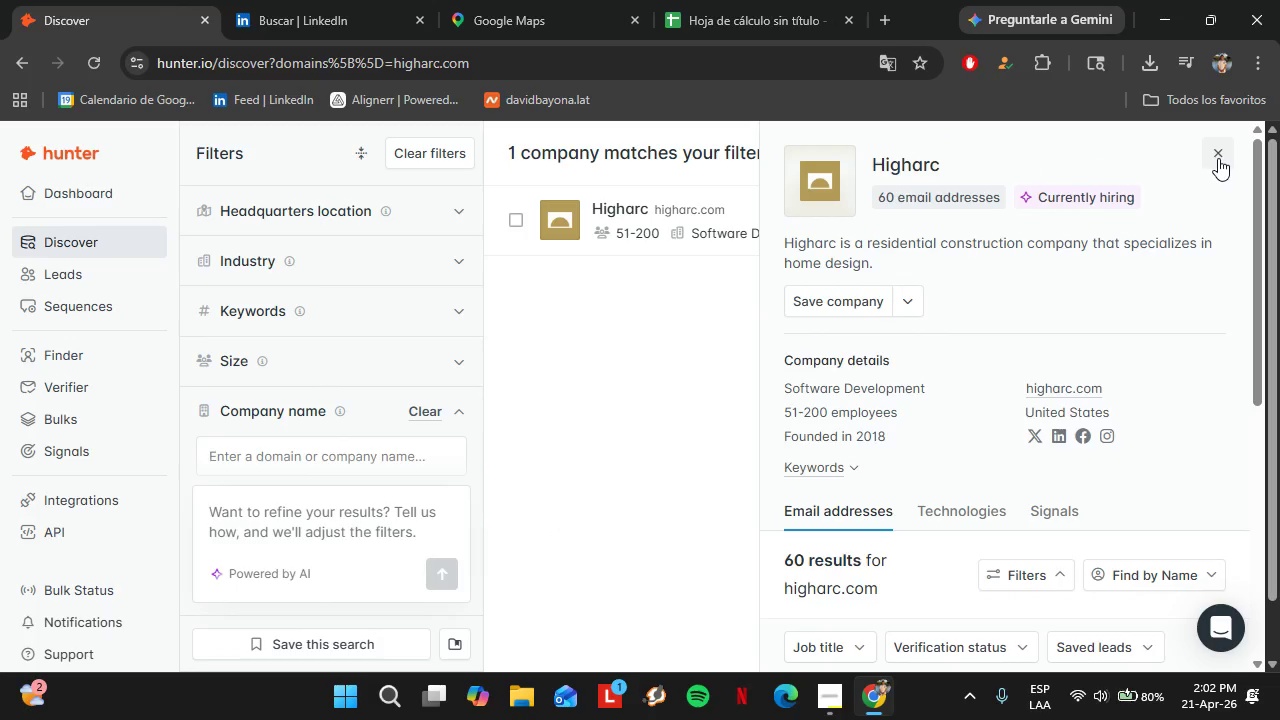 
left_click([1218, 158])
 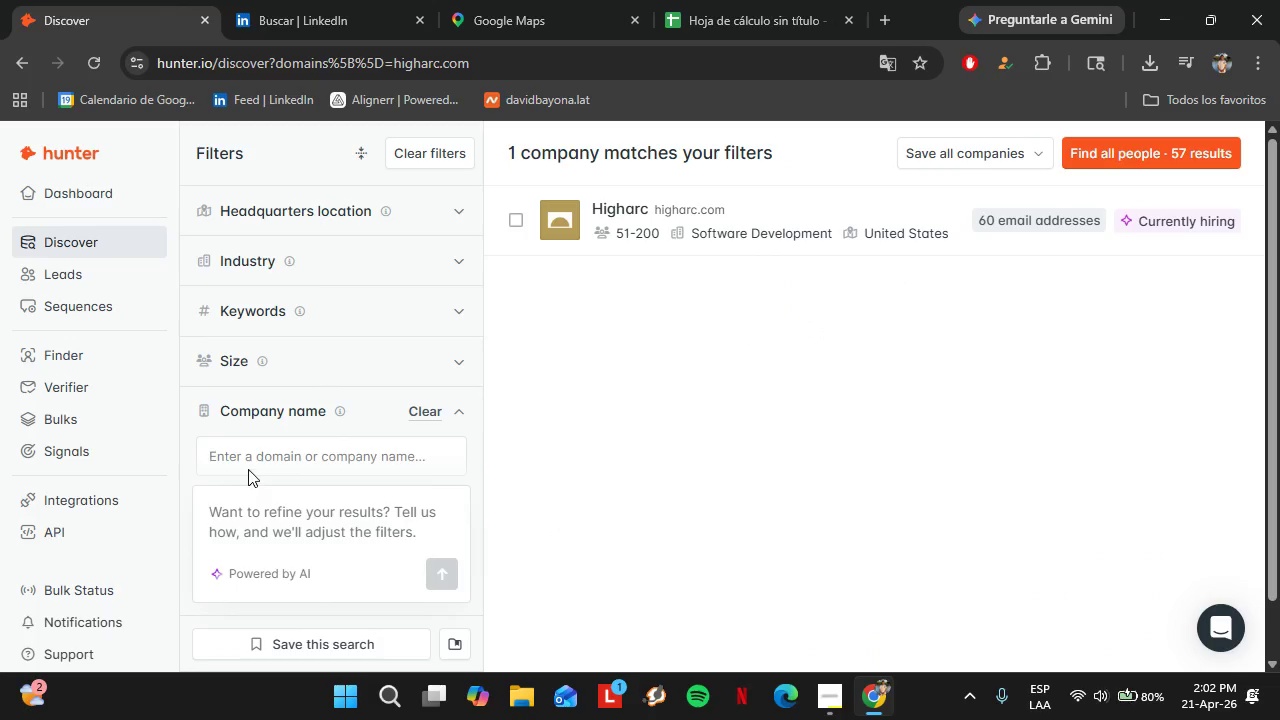 
double_click([250, 458])
 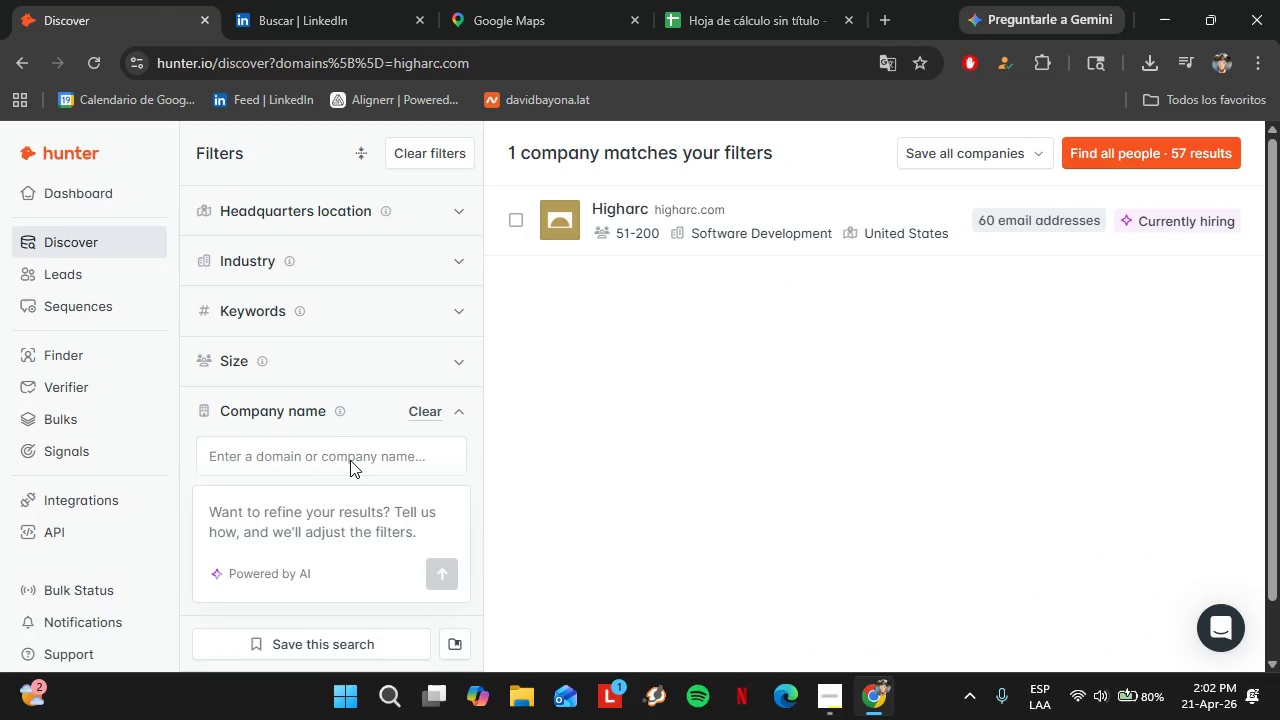 
left_click([350, 460])
 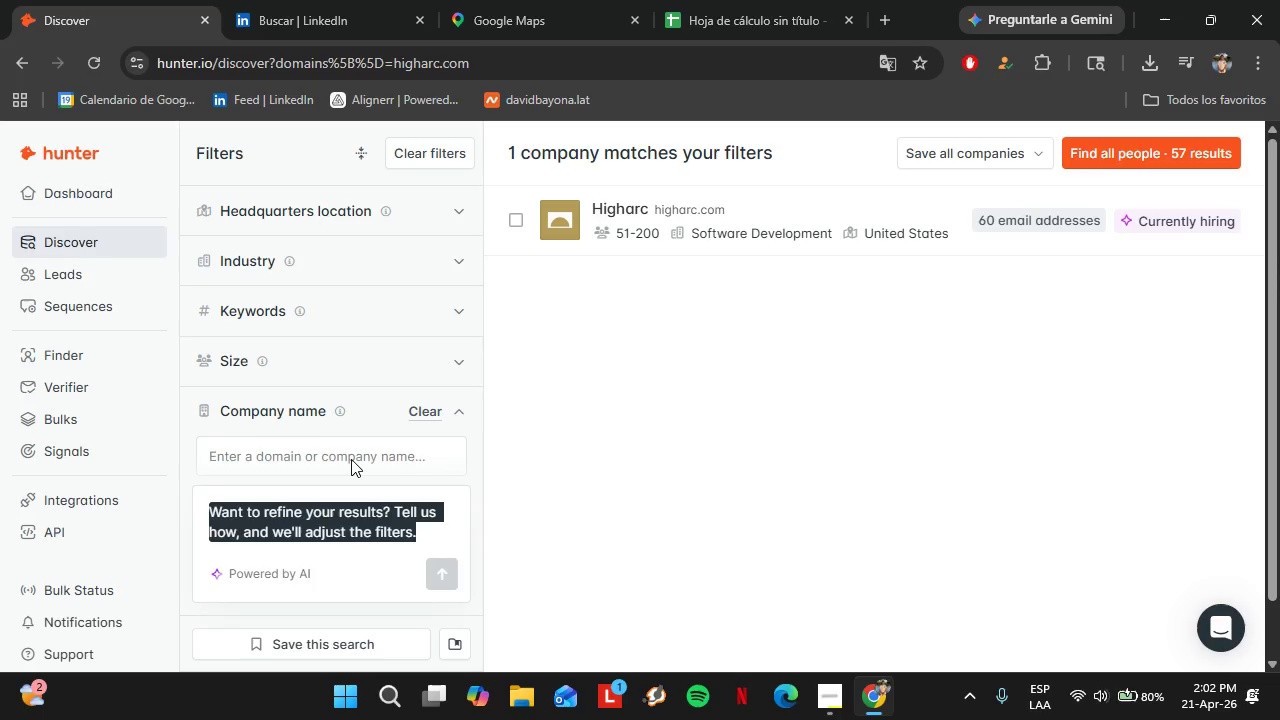 
triple_click([351, 459])
 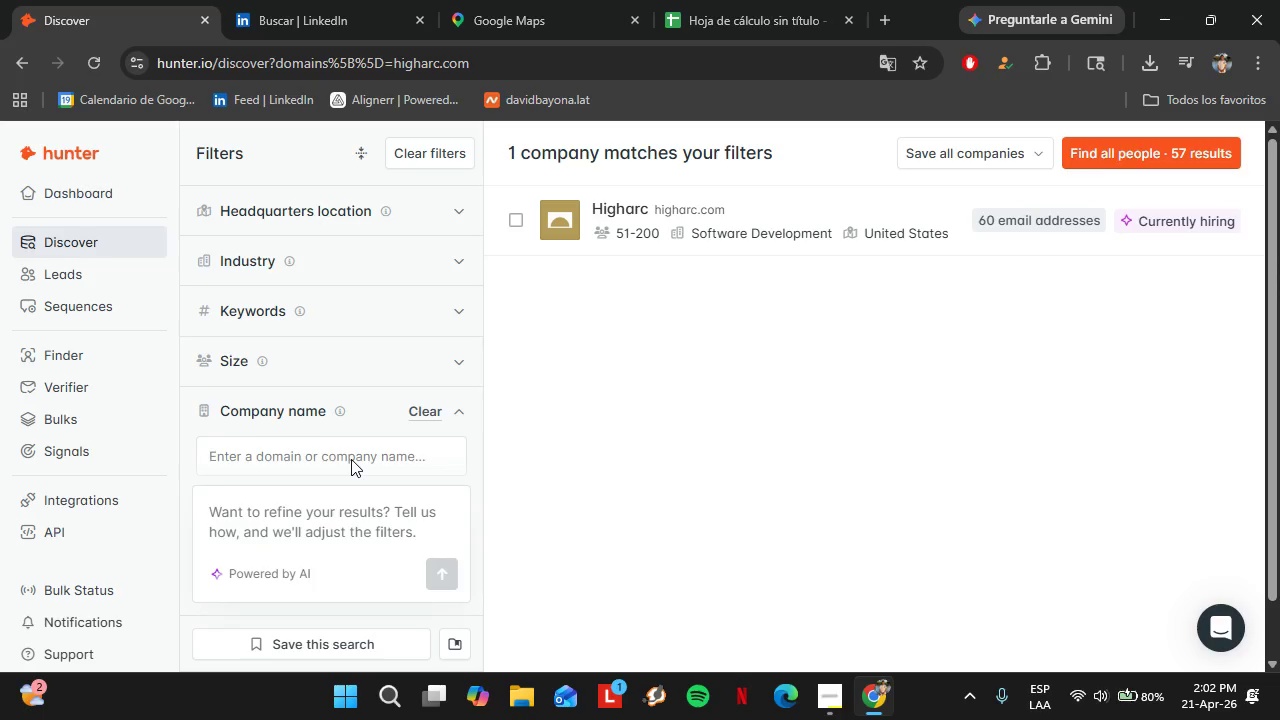 
triple_click([351, 459])
 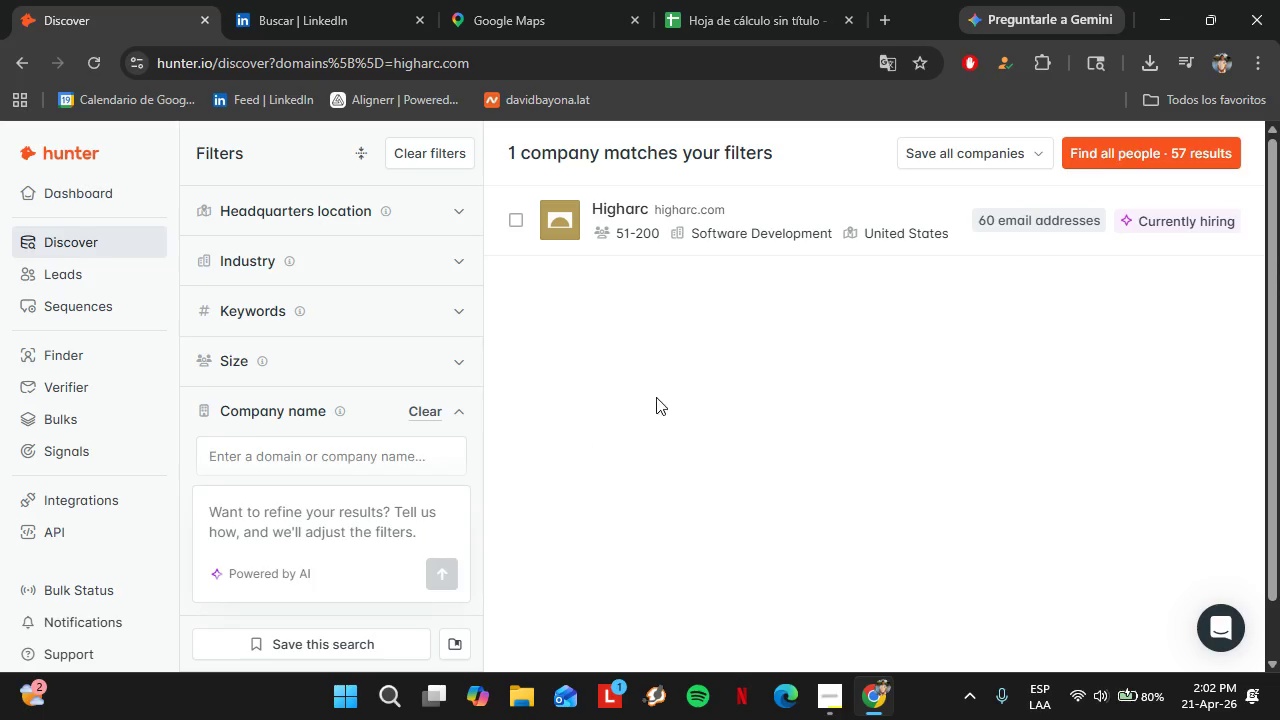 
scroll: coordinate [649, 385], scroll_direction: up, amount: 2.0
 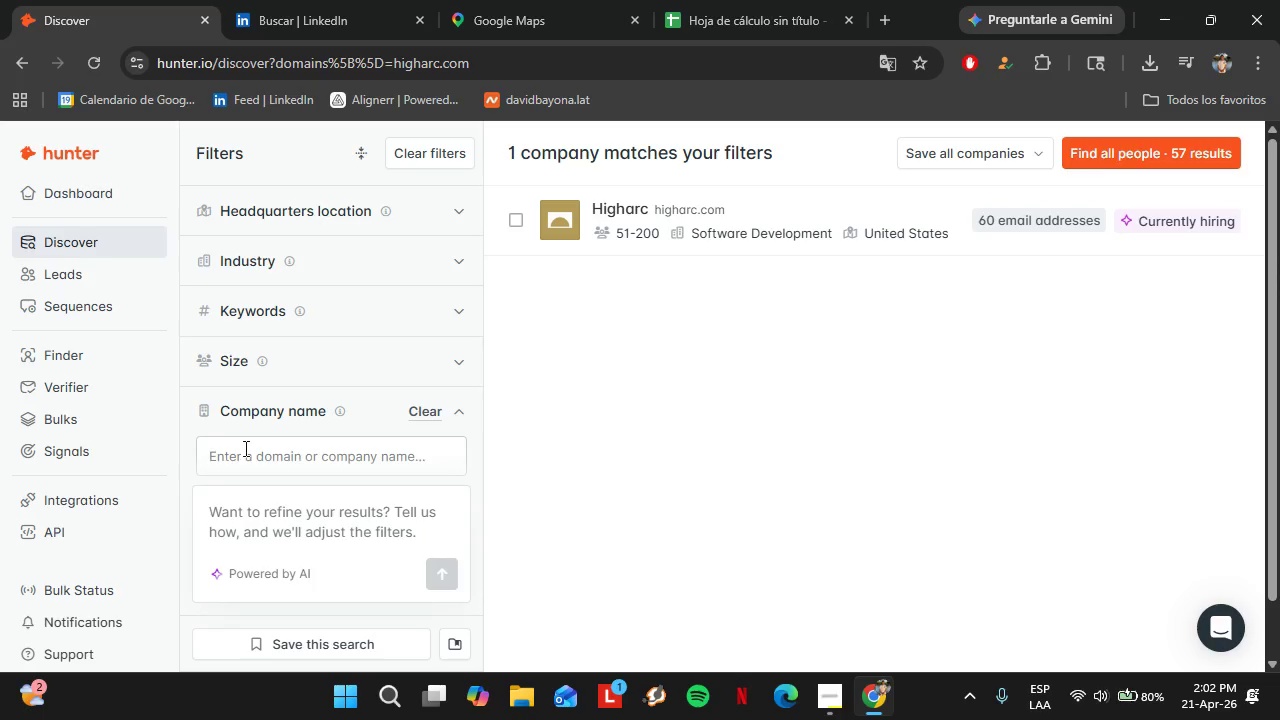 
left_click([244, 448])
 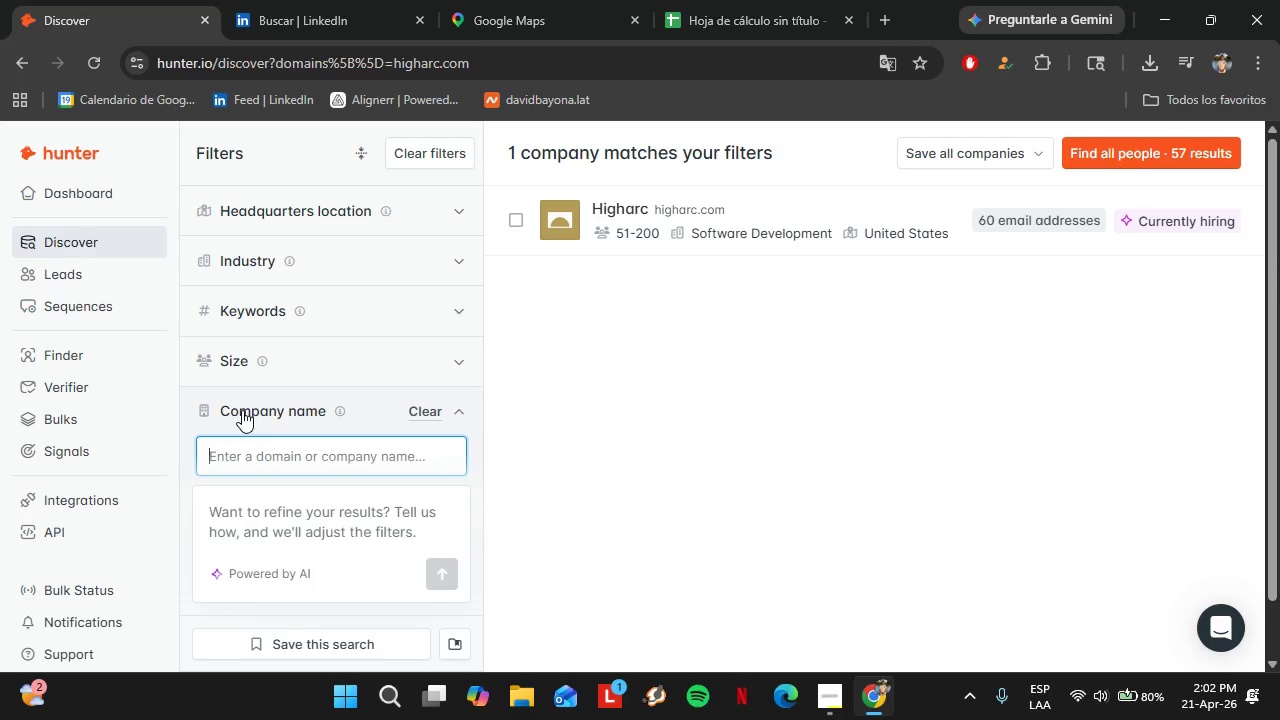 
type(unifyr)
 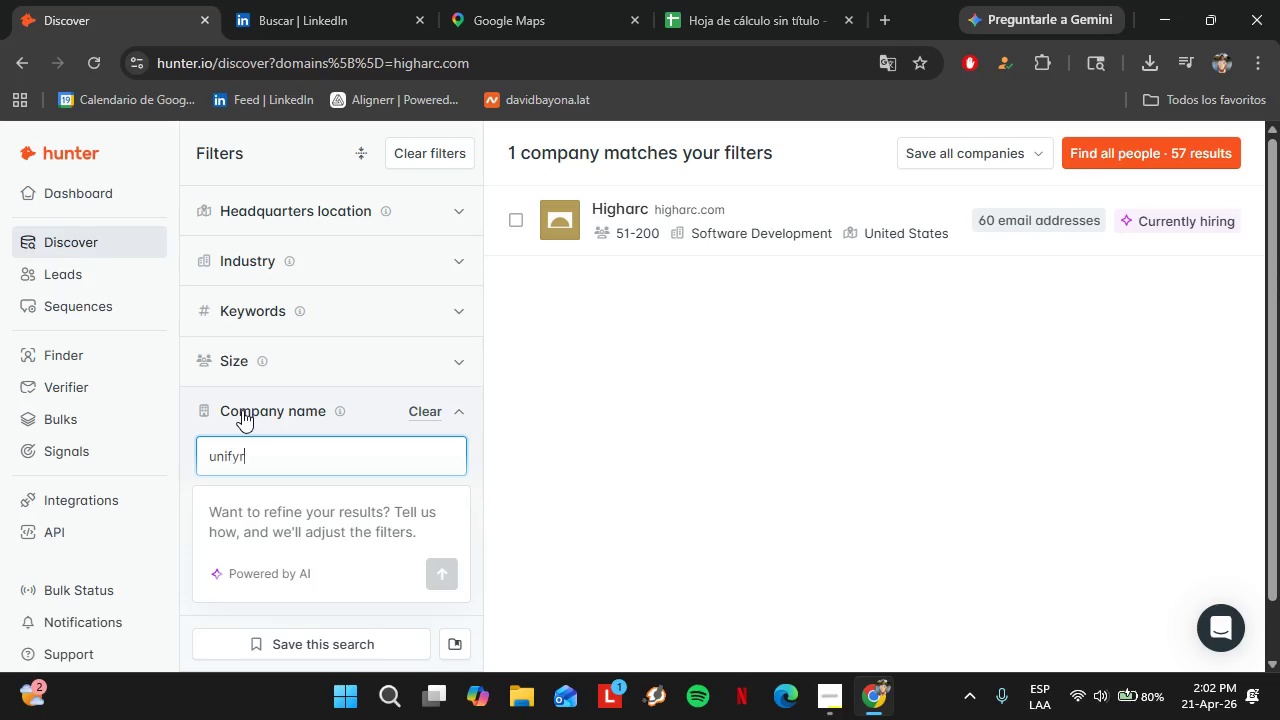 
key(Enter)
 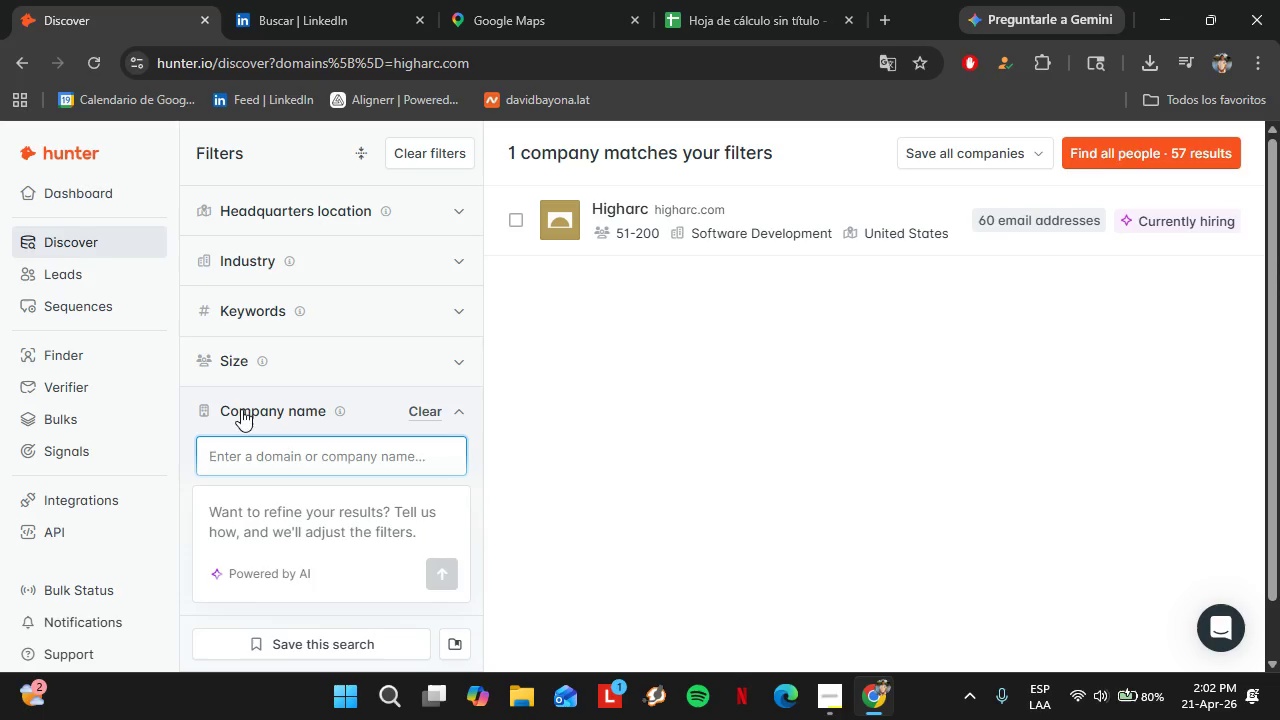 
type(unify)
 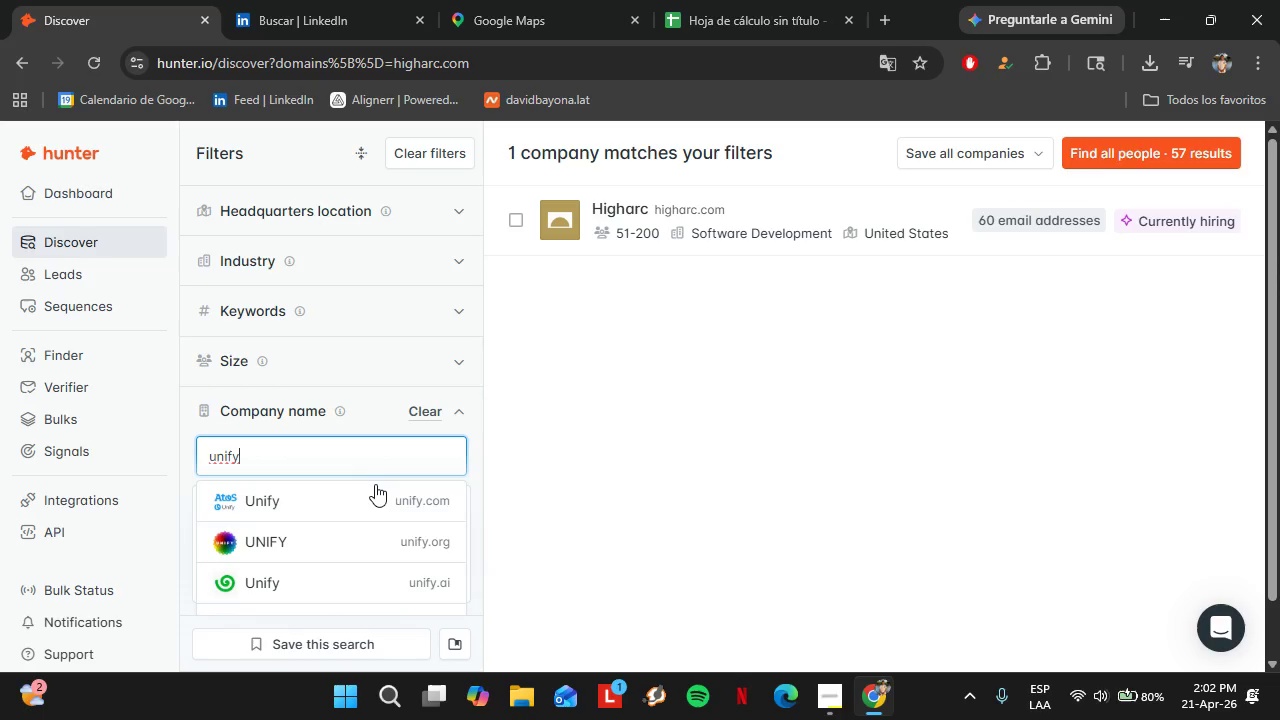 
key(R)
 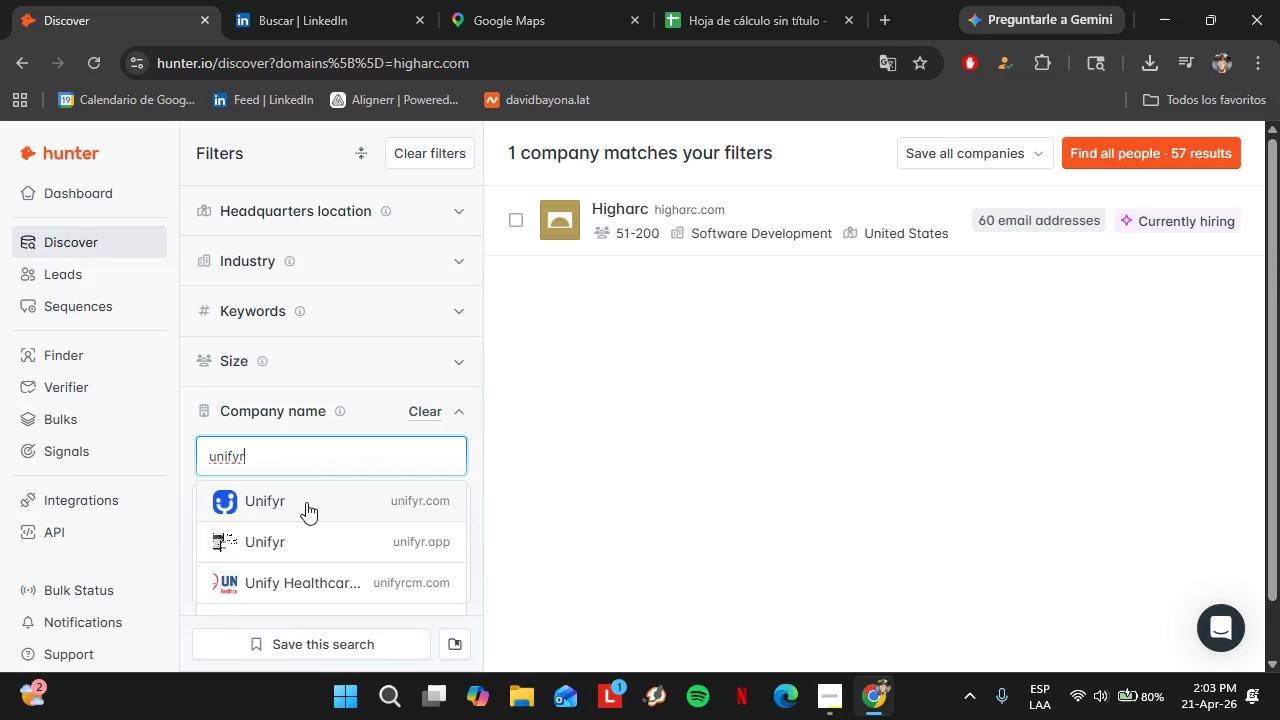 
left_click([279, 0])
 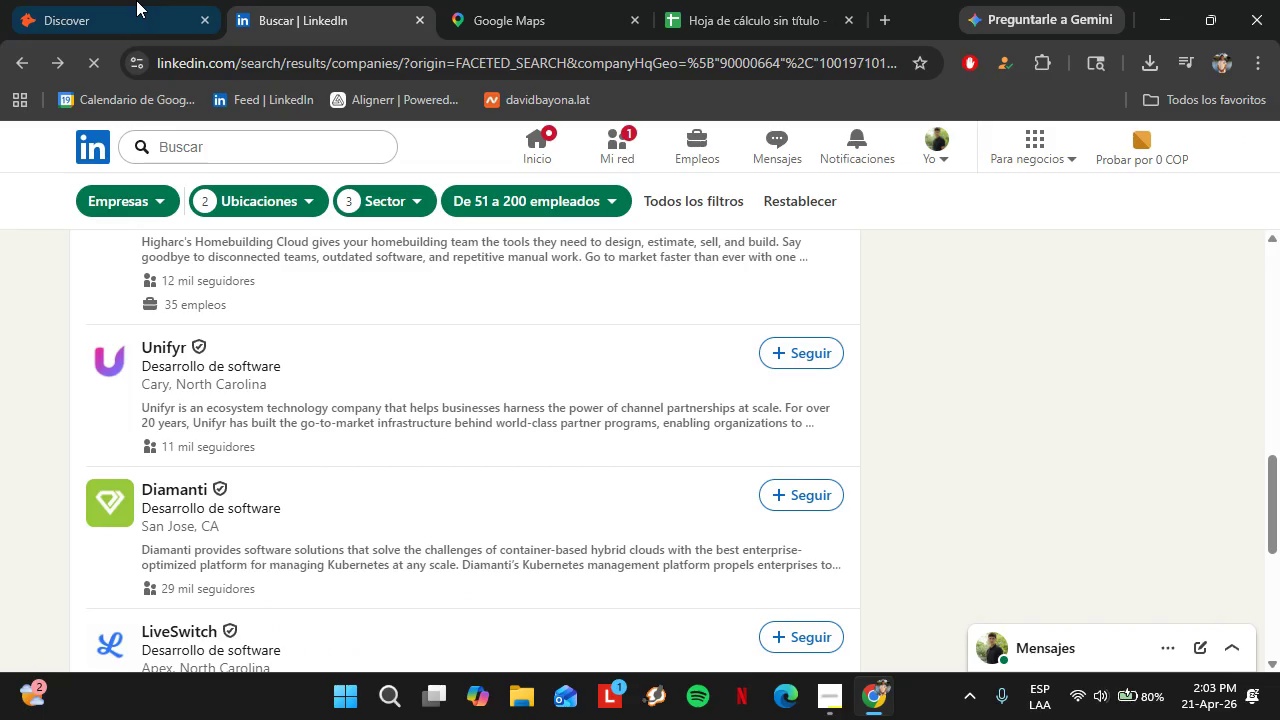 
left_click([125, 0])
 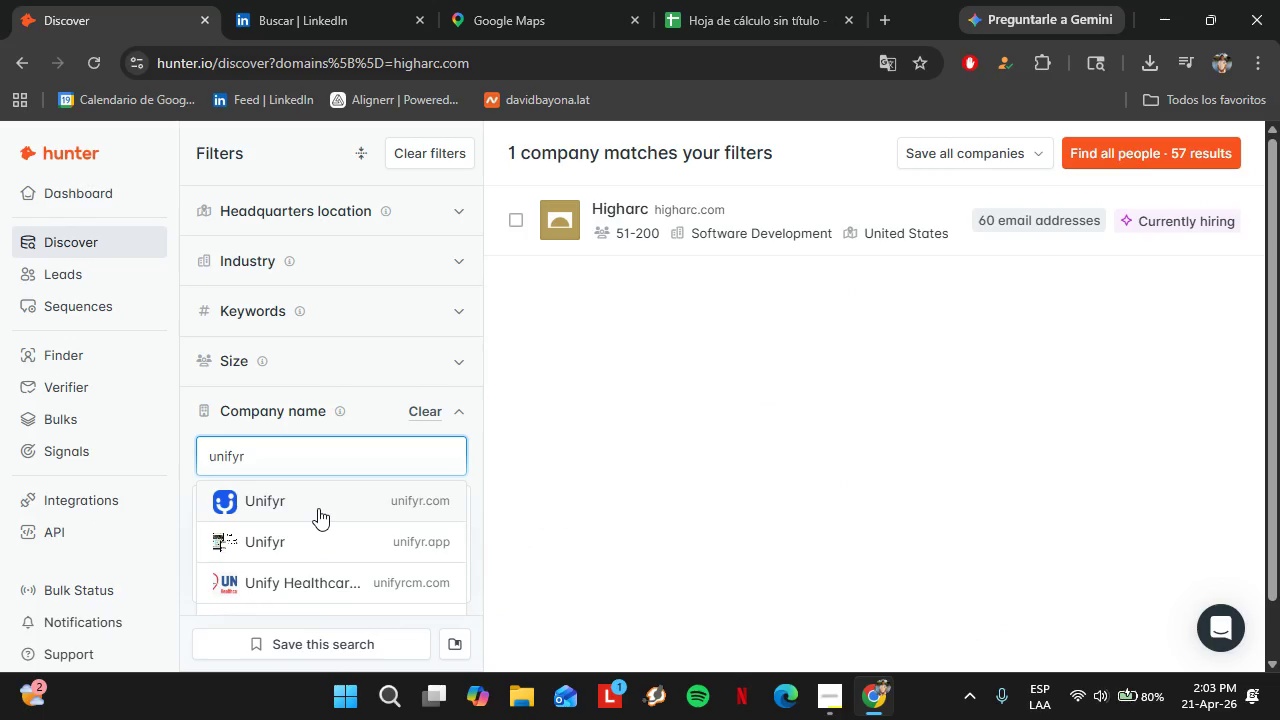 
scroll: coordinate [317, 515], scroll_direction: down, amount: 2.0
 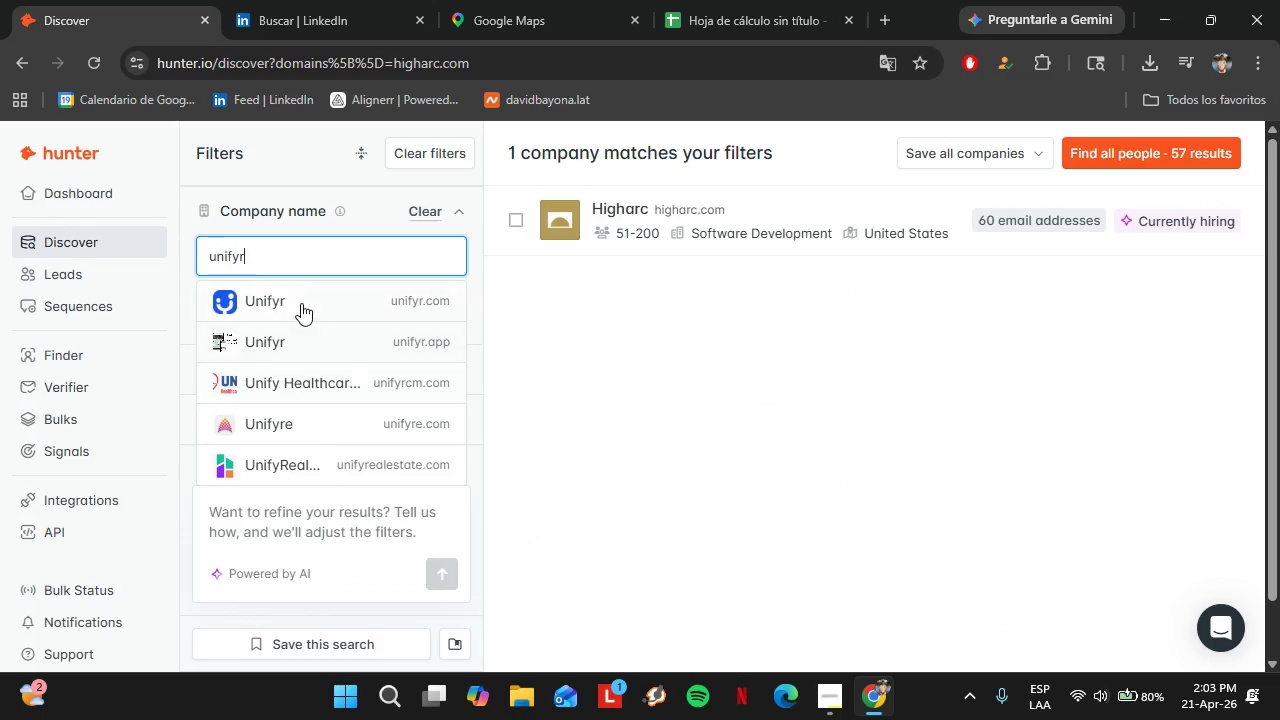 
left_click([301, 302])
 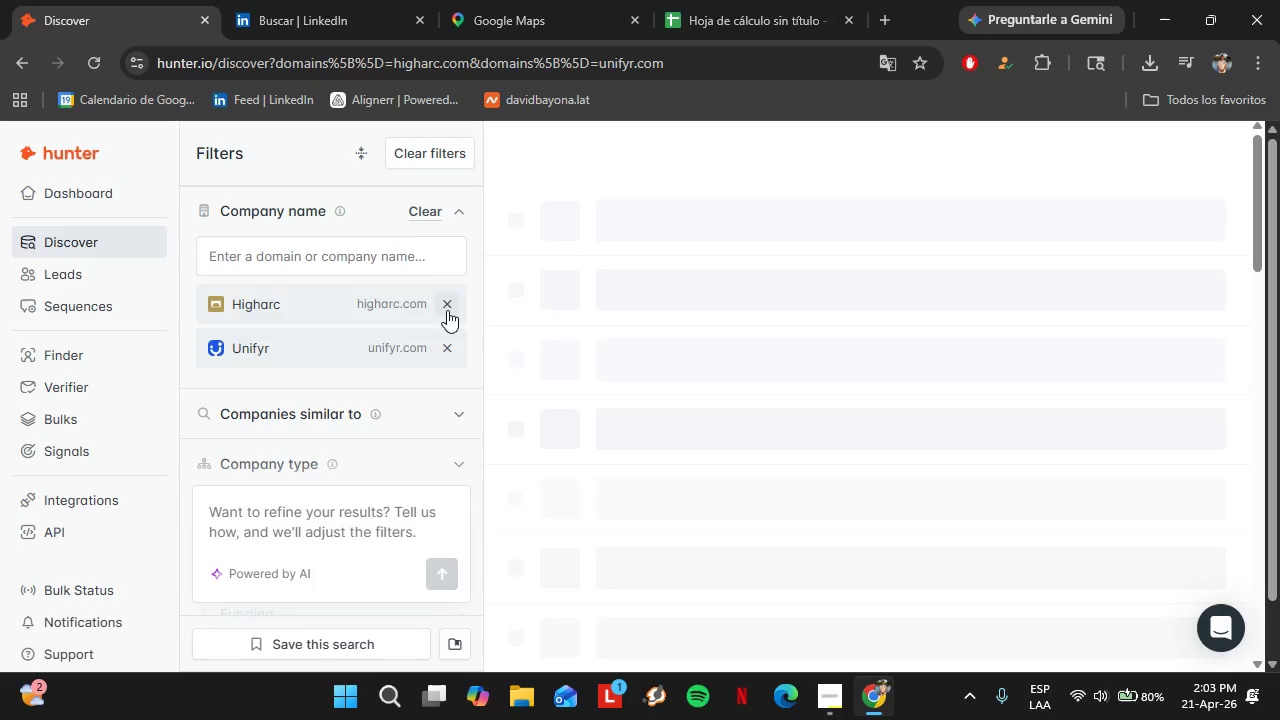 
left_click([447, 310])
 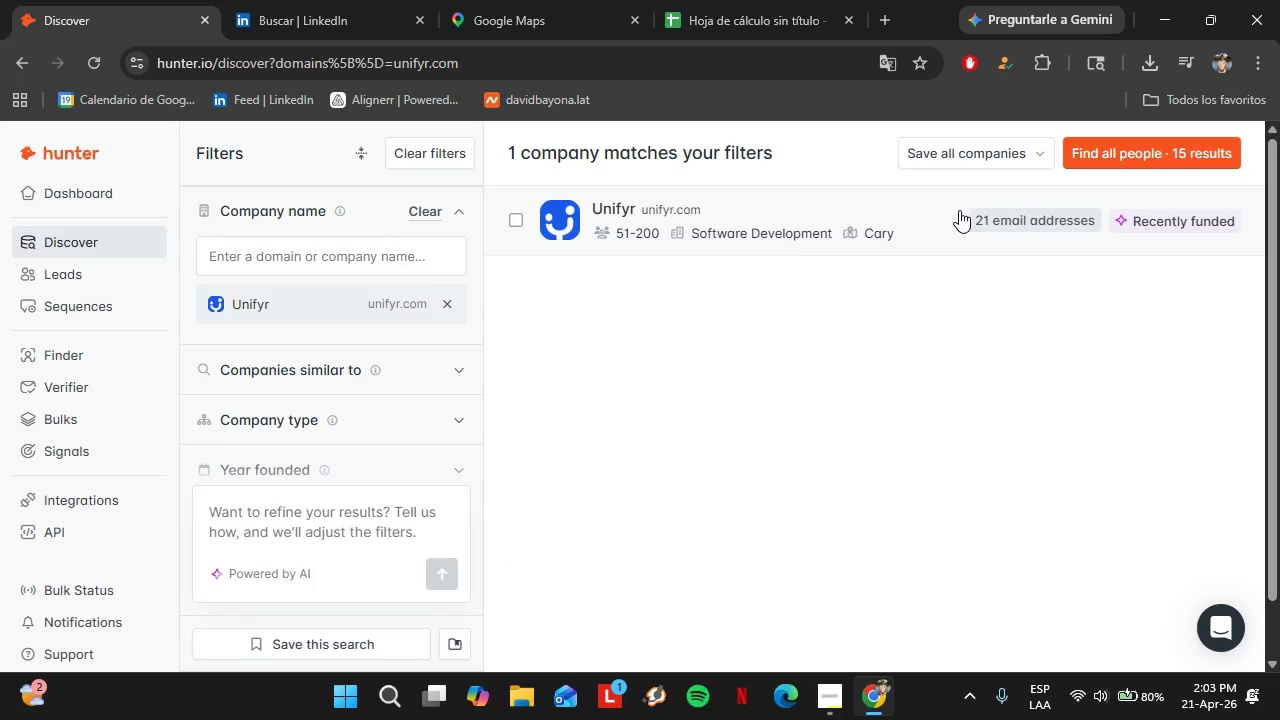 
left_click([926, 210])
 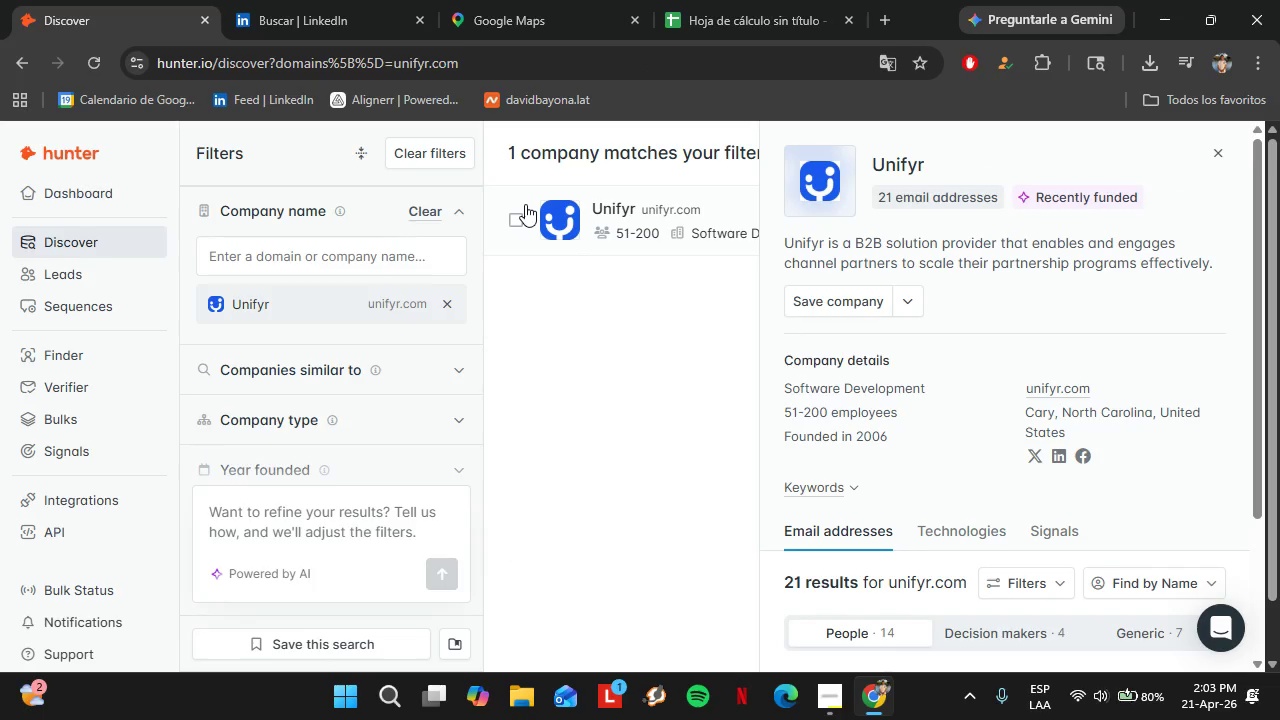 
left_click([295, 0])
 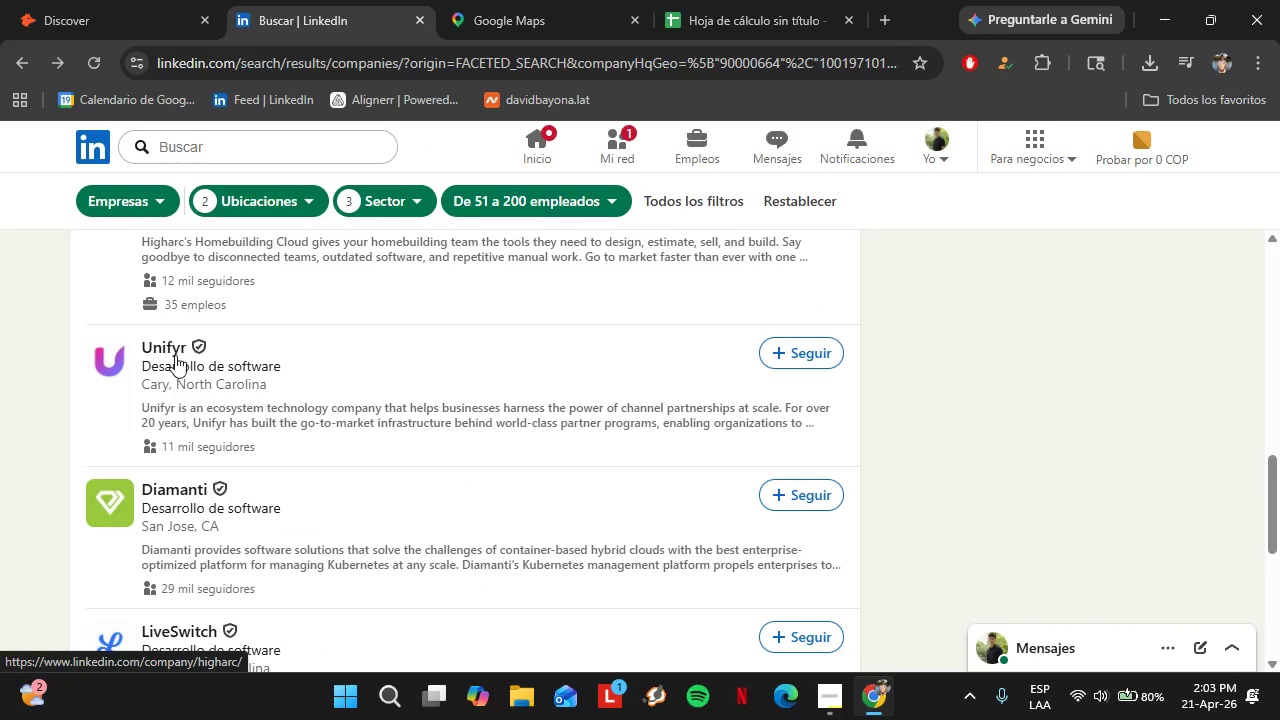 
wait(5.48)
 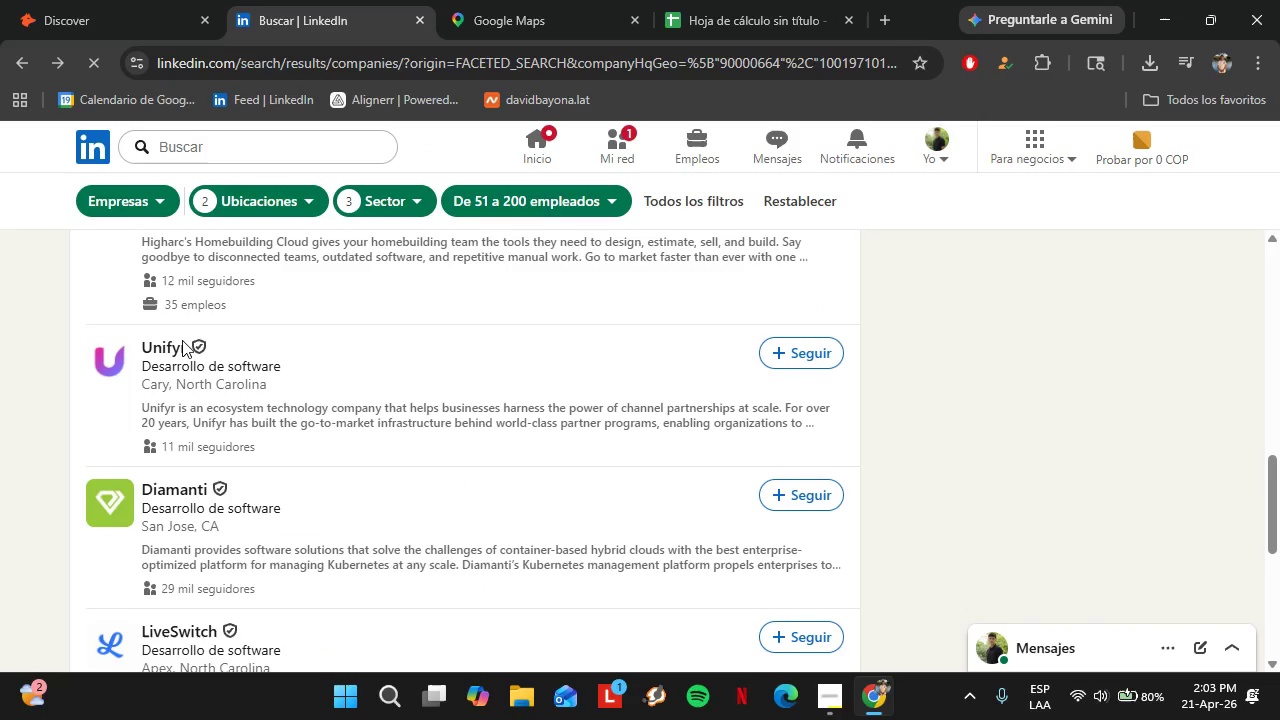 
left_click([170, 352])
 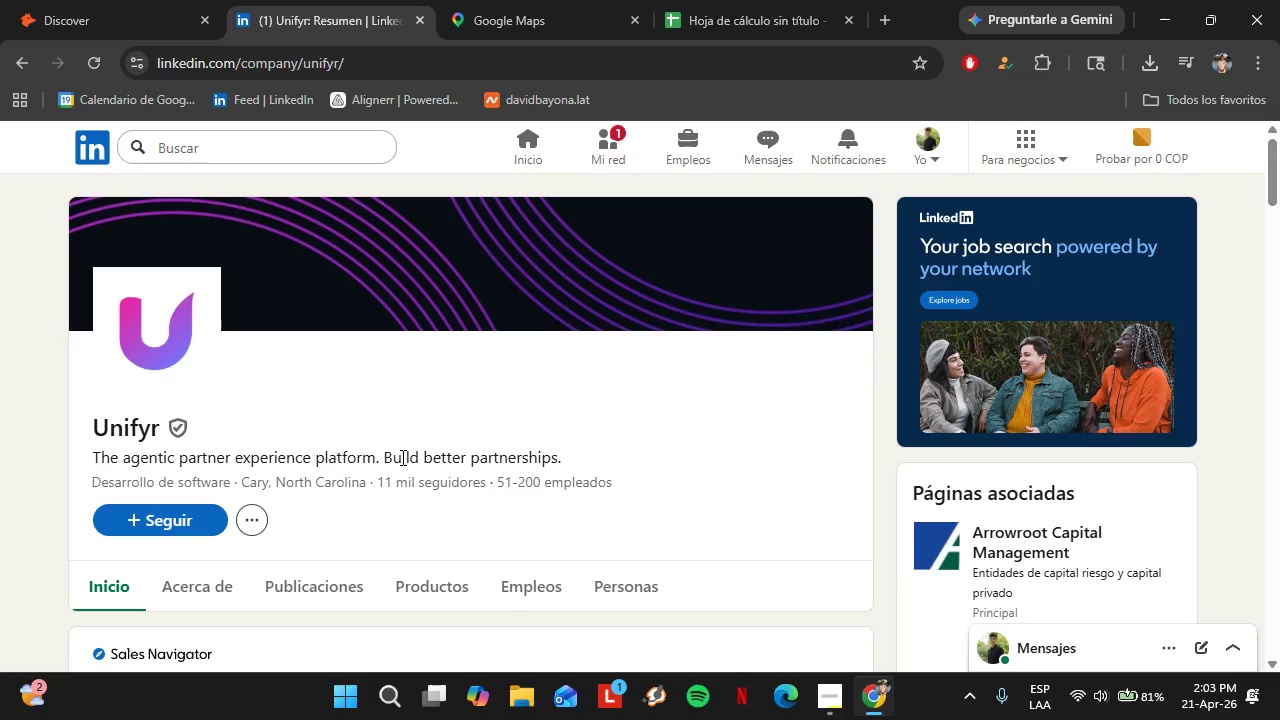 
wait(21.5)
 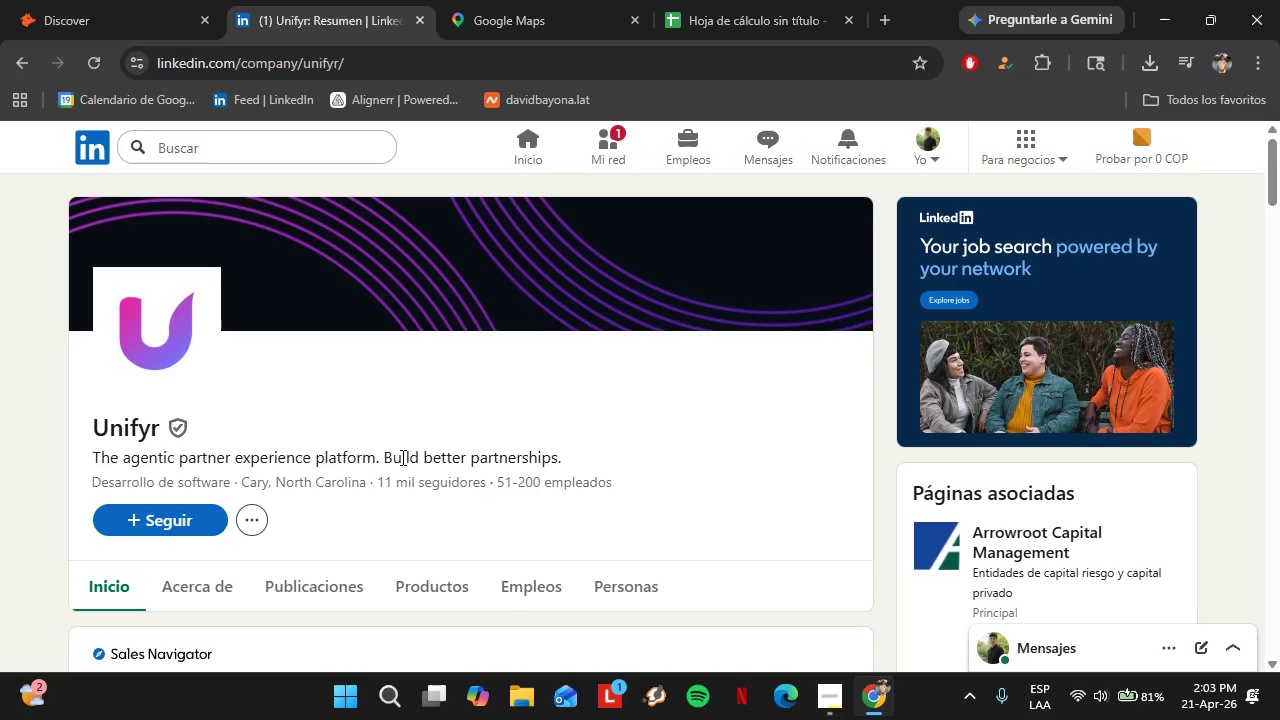 
scroll: coordinate [375, 489], scroll_direction: down, amount: 2.0
 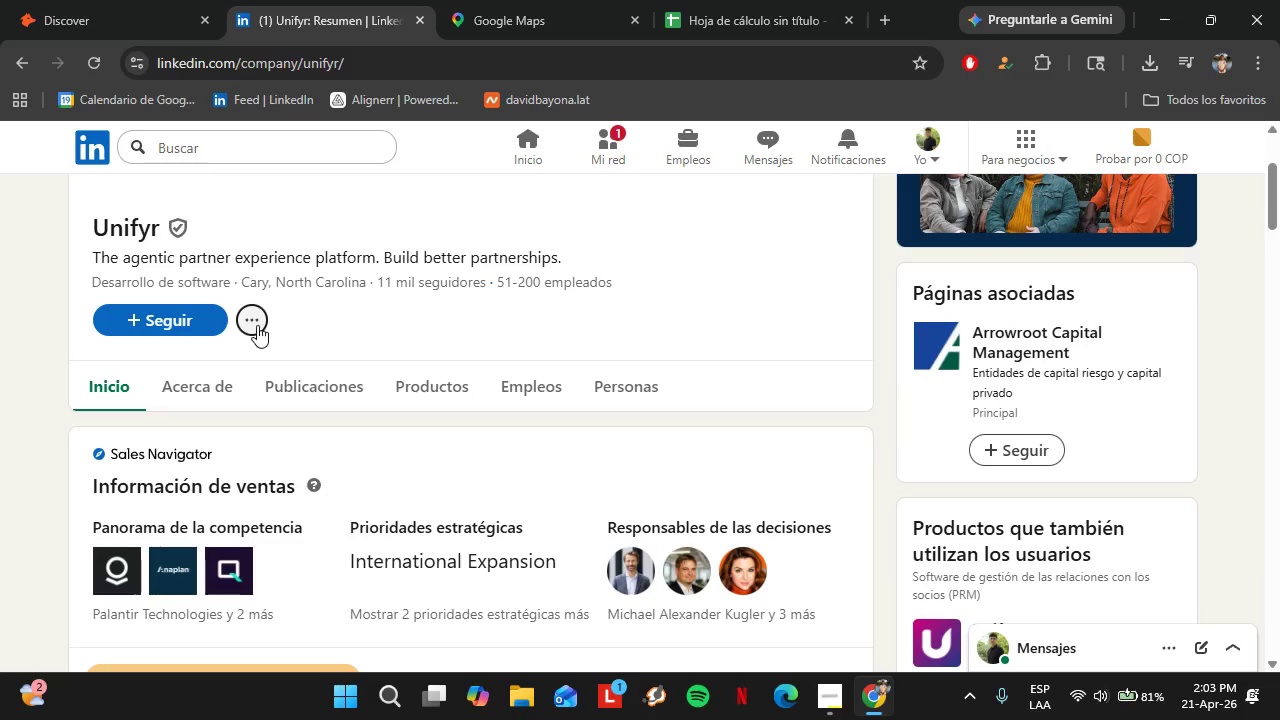 
left_click([256, 324])
 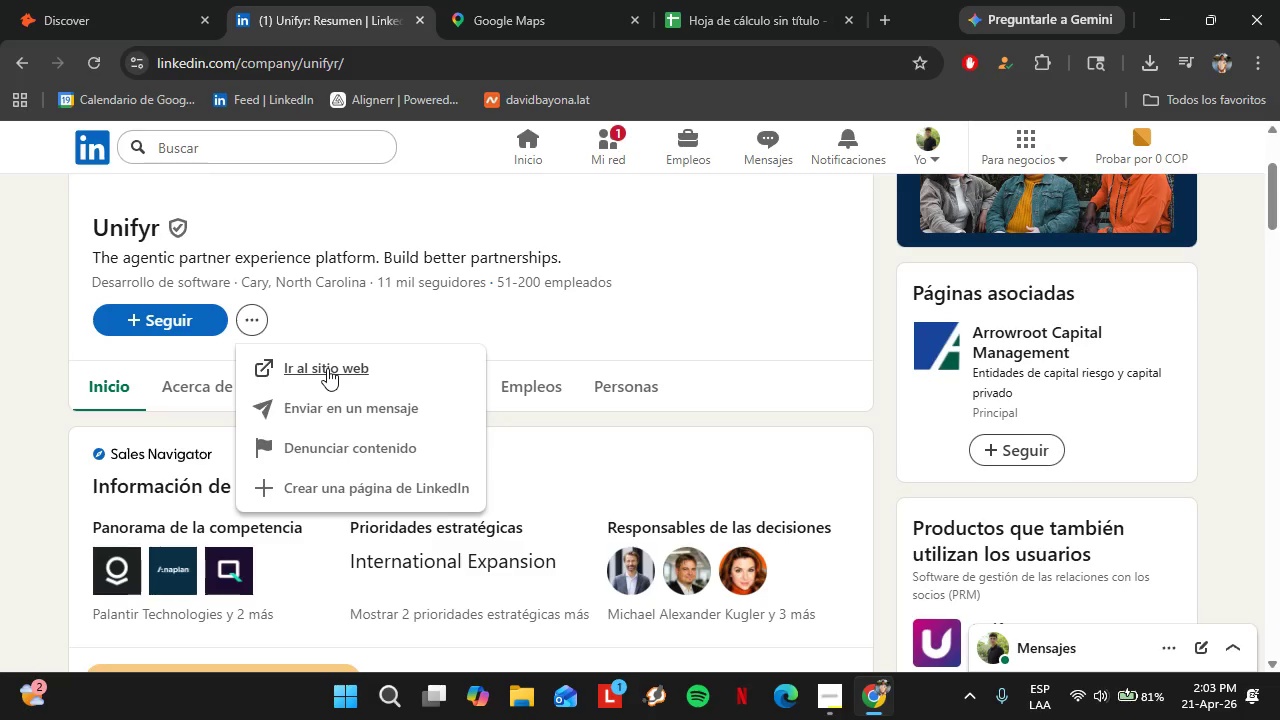 
left_click([327, 368])
 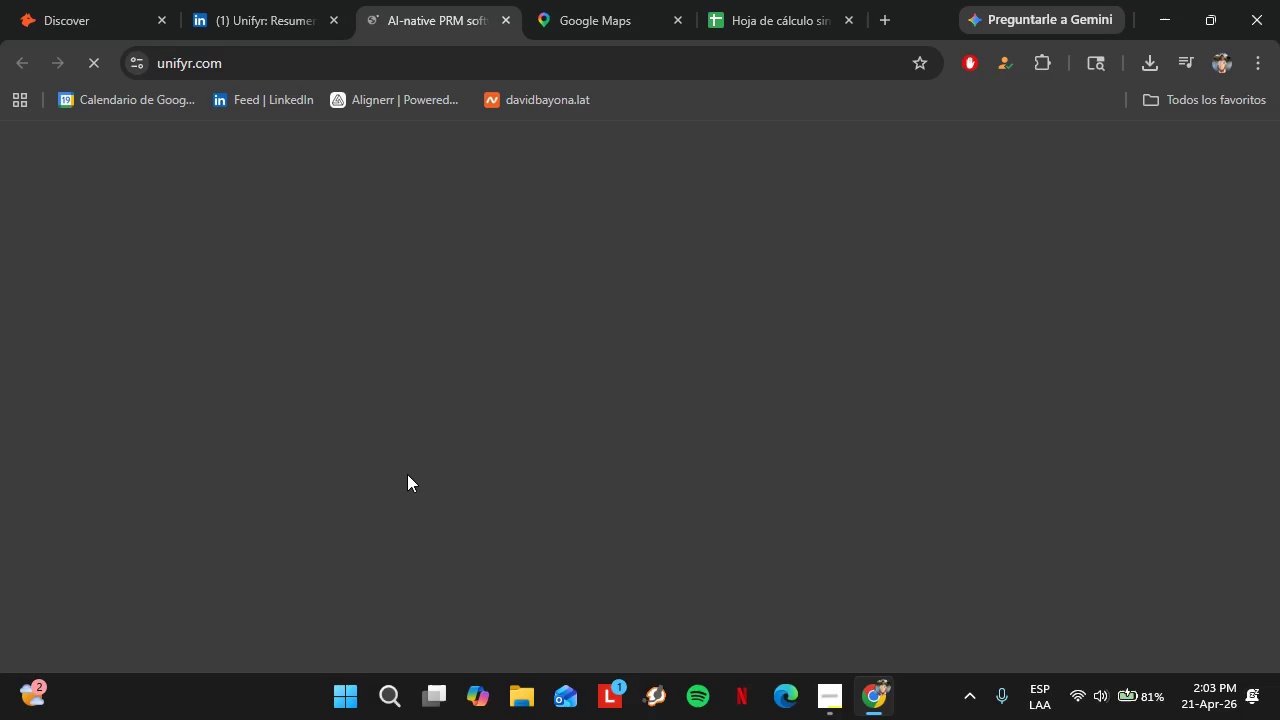 
wait(5.72)
 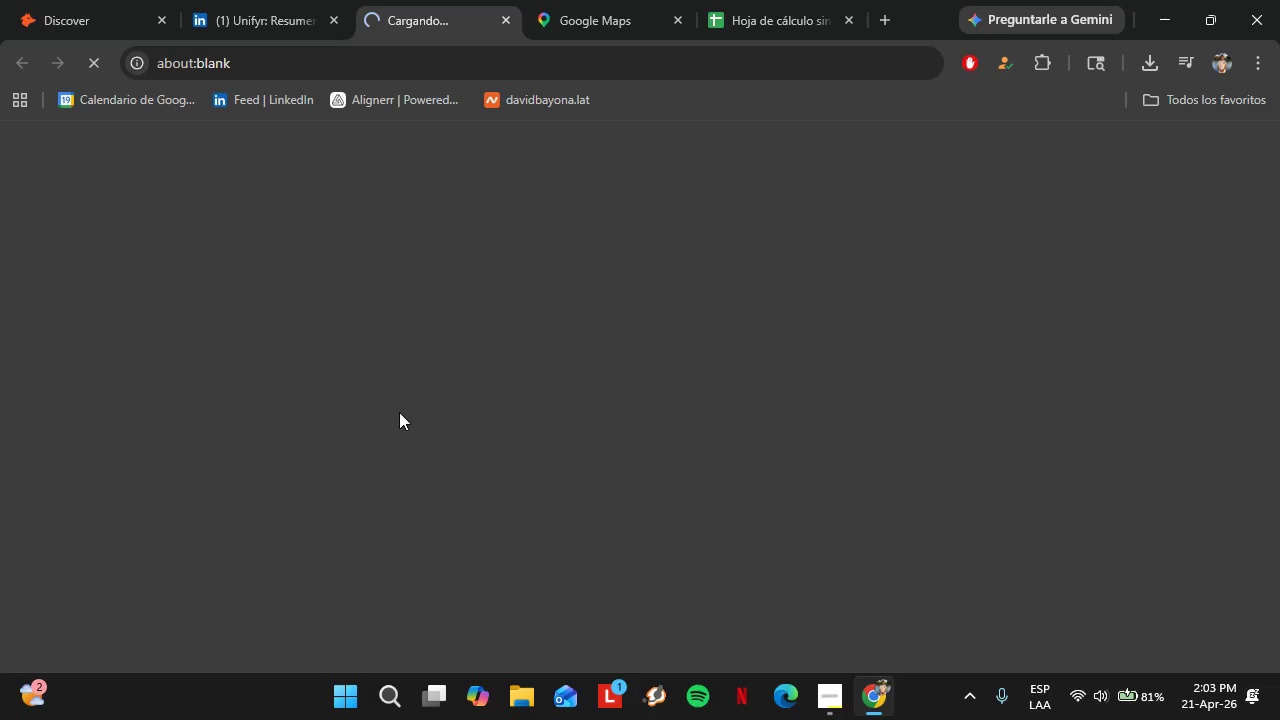 
left_click([99, 16])
 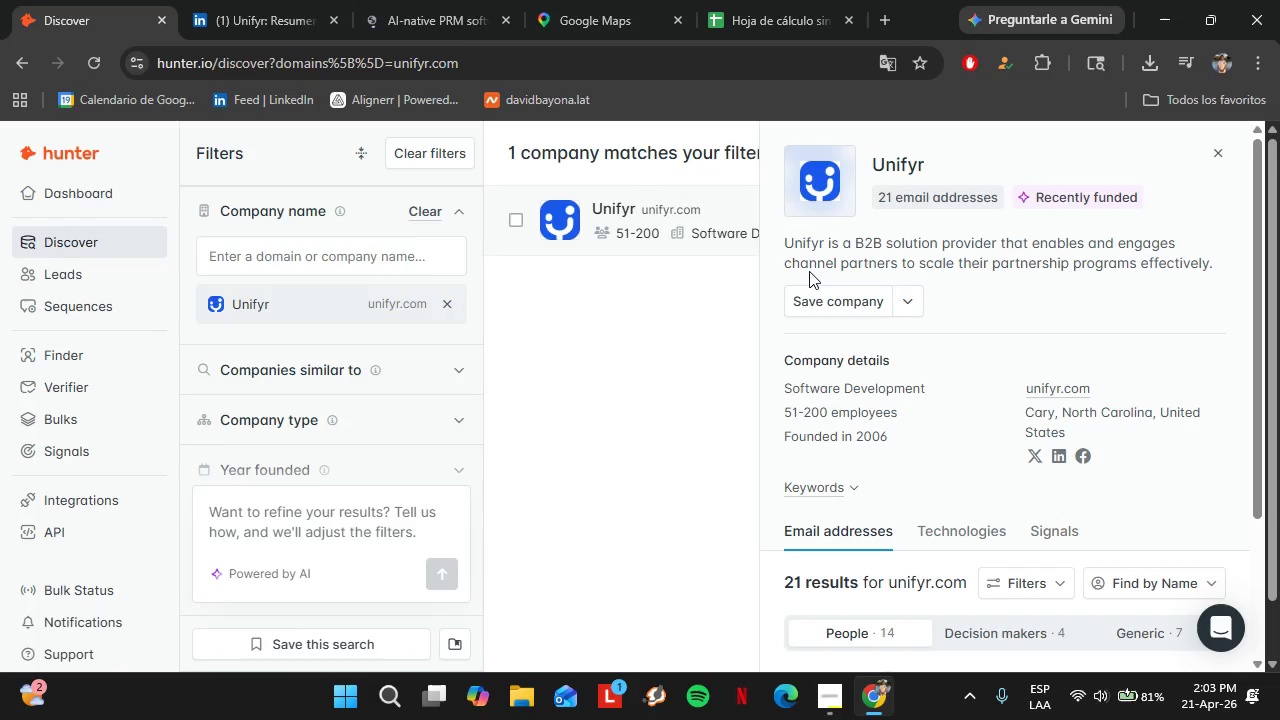 
scroll: coordinate [959, 435], scroll_direction: down, amount: 4.0
 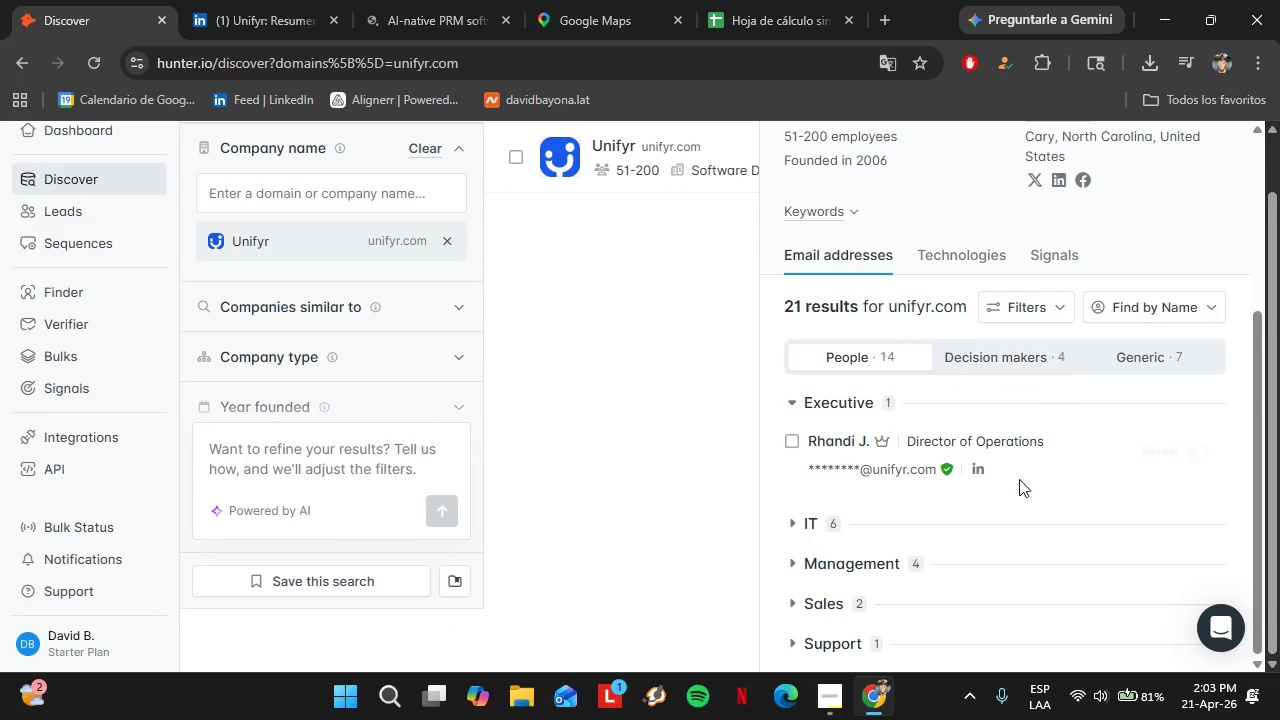 
scroll: coordinate [1006, 480], scroll_direction: up, amount: 2.0
 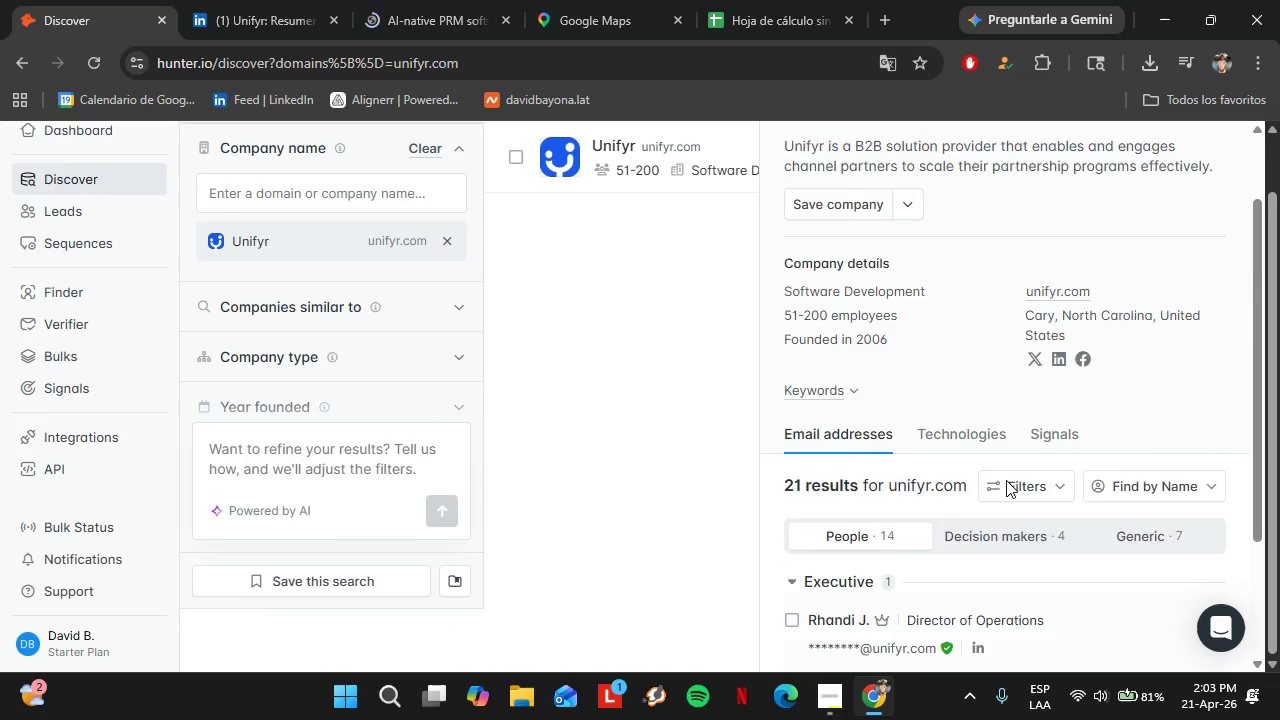 
scroll: coordinate [1006, 480], scroll_direction: down, amount: 1.0
 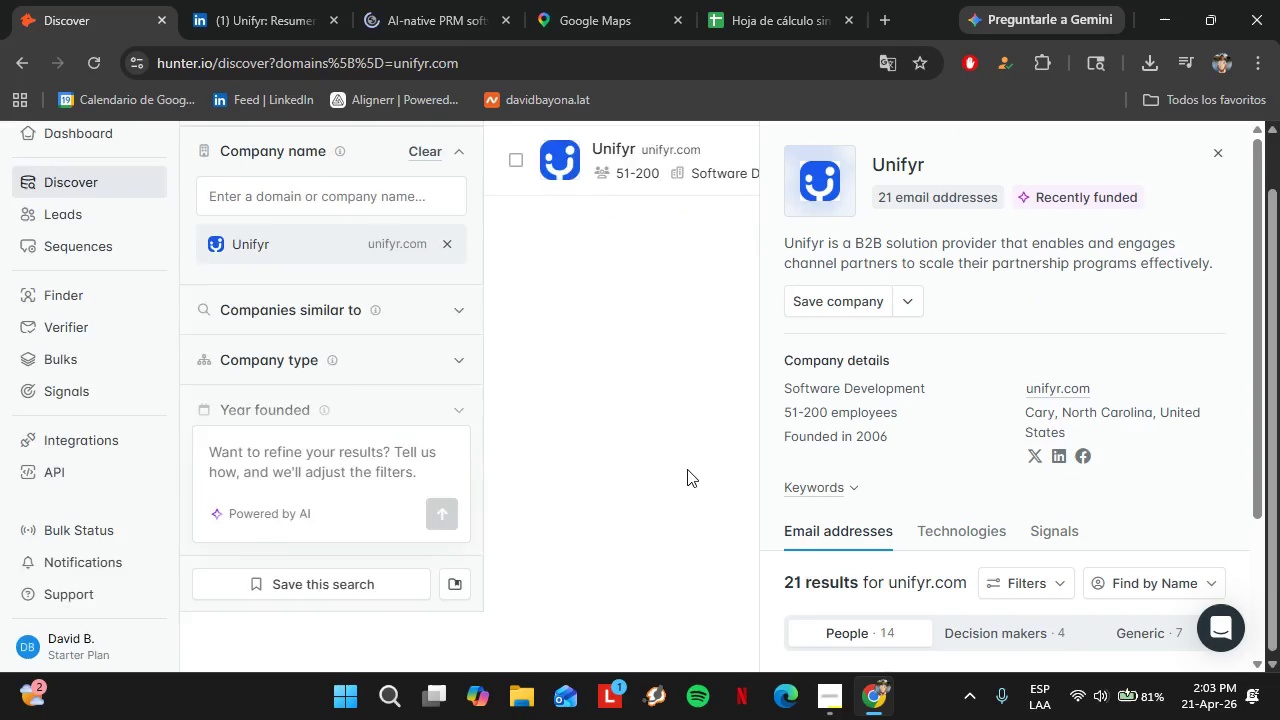 
scroll: coordinate [686, 468], scroll_direction: up, amount: 8.0
 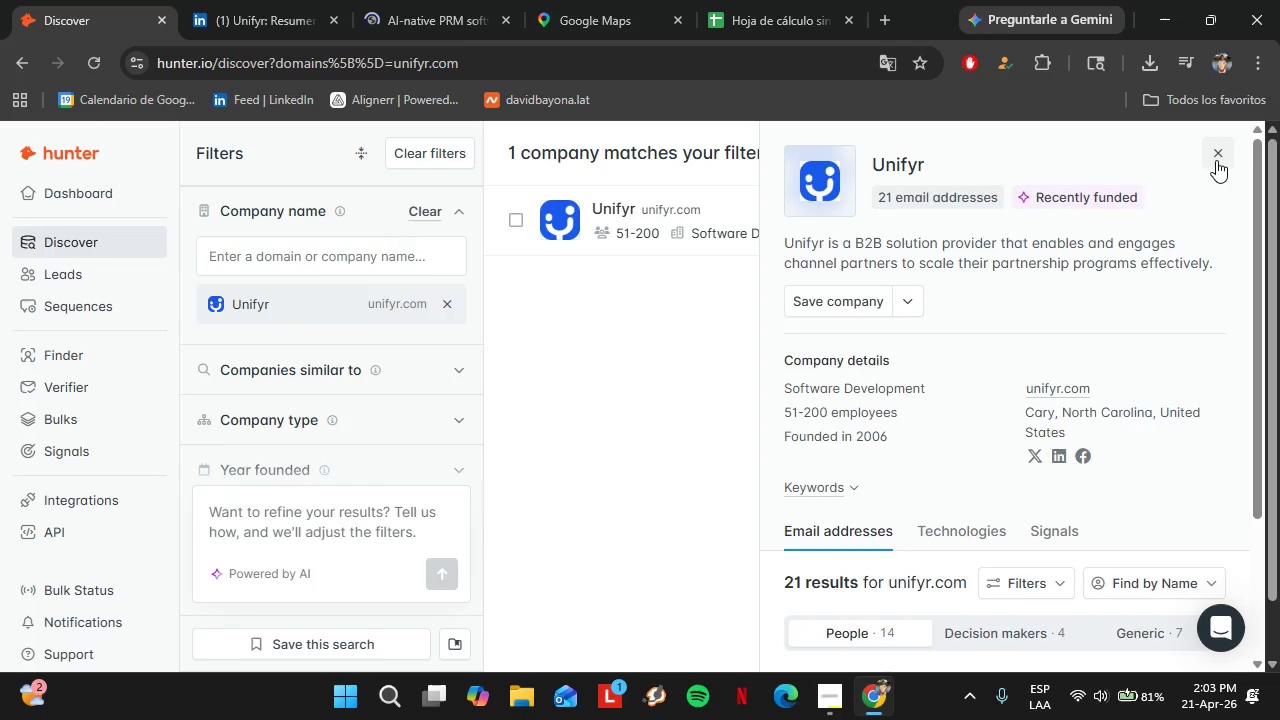 
left_click([1215, 159])
 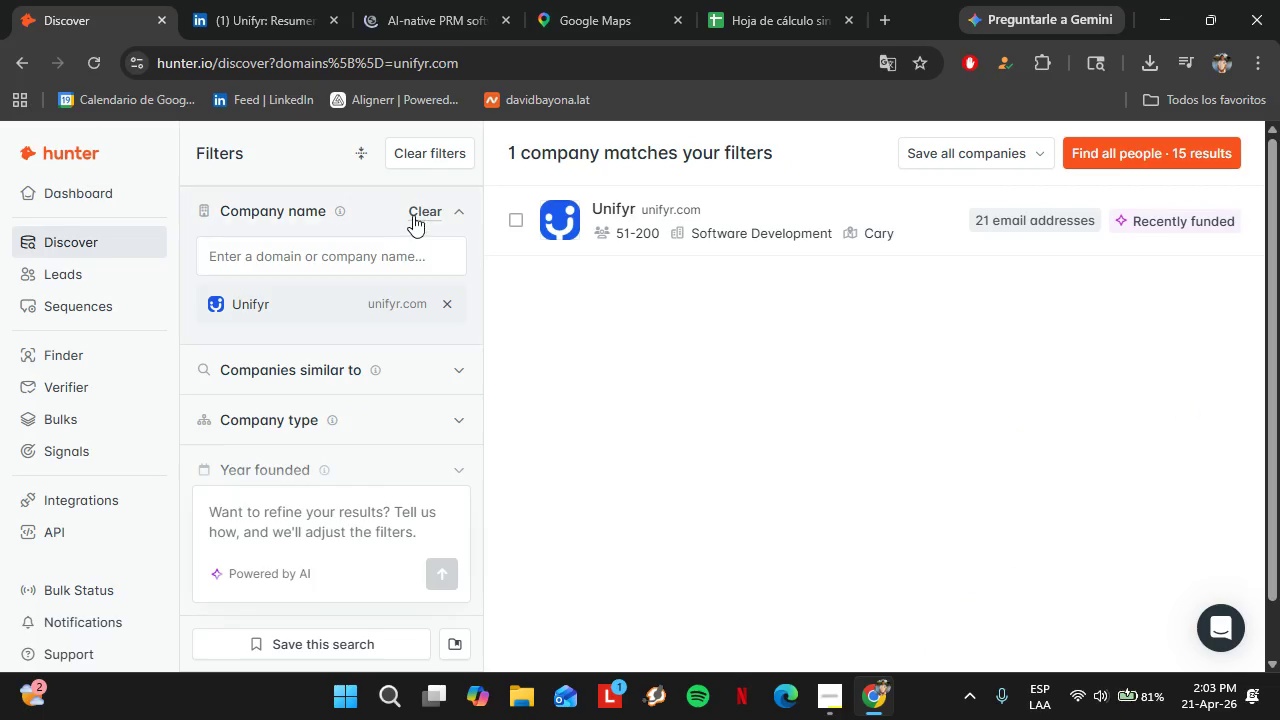 
left_click([415, 216])
 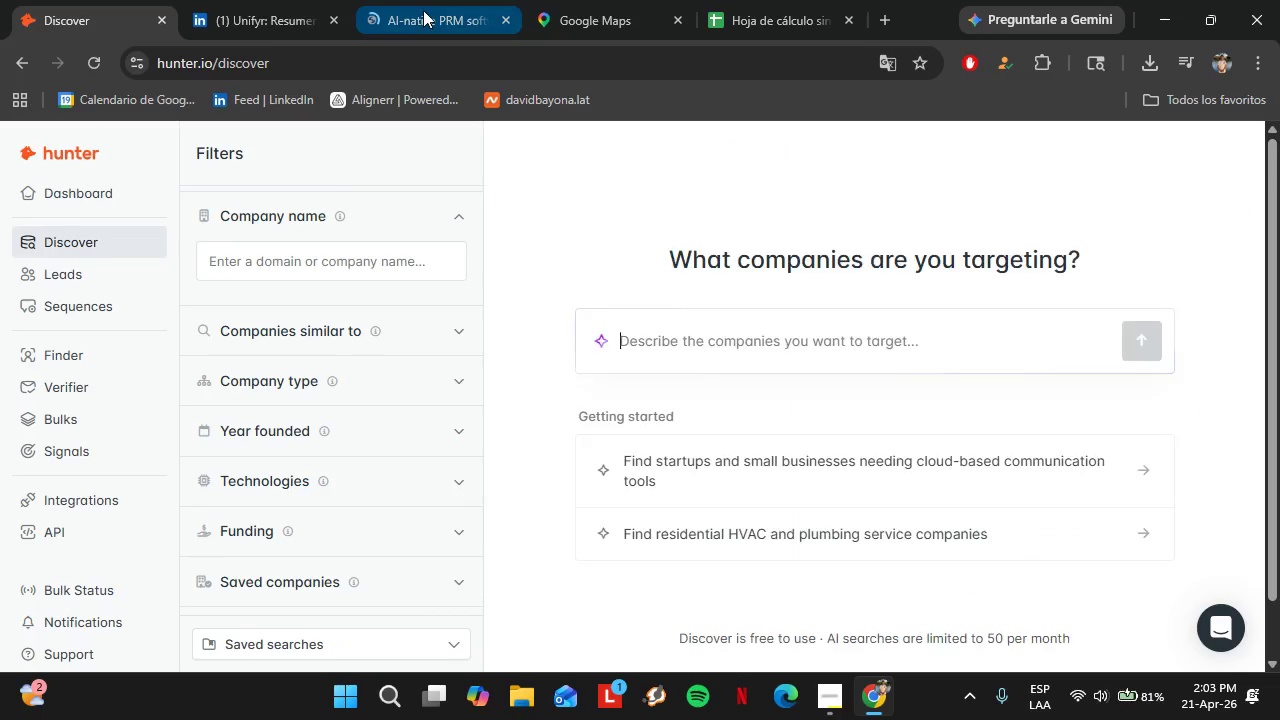 
left_click([423, 10])
 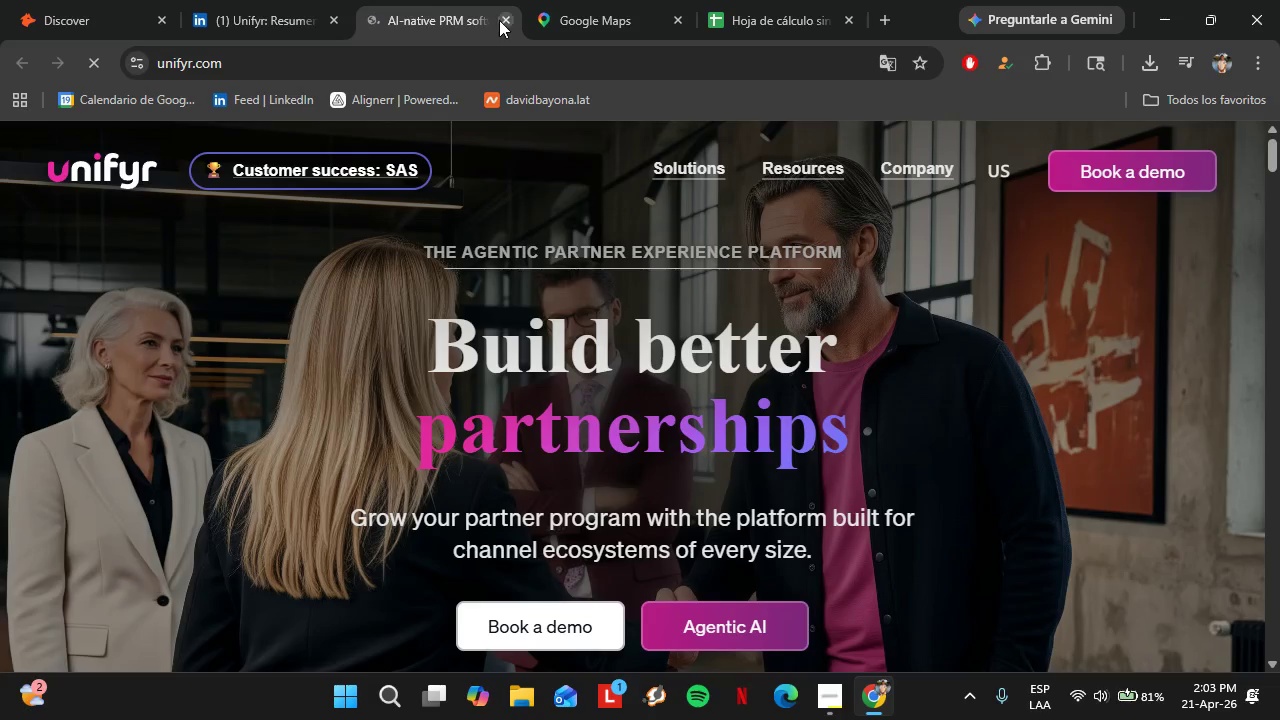 
left_click([499, 20])
 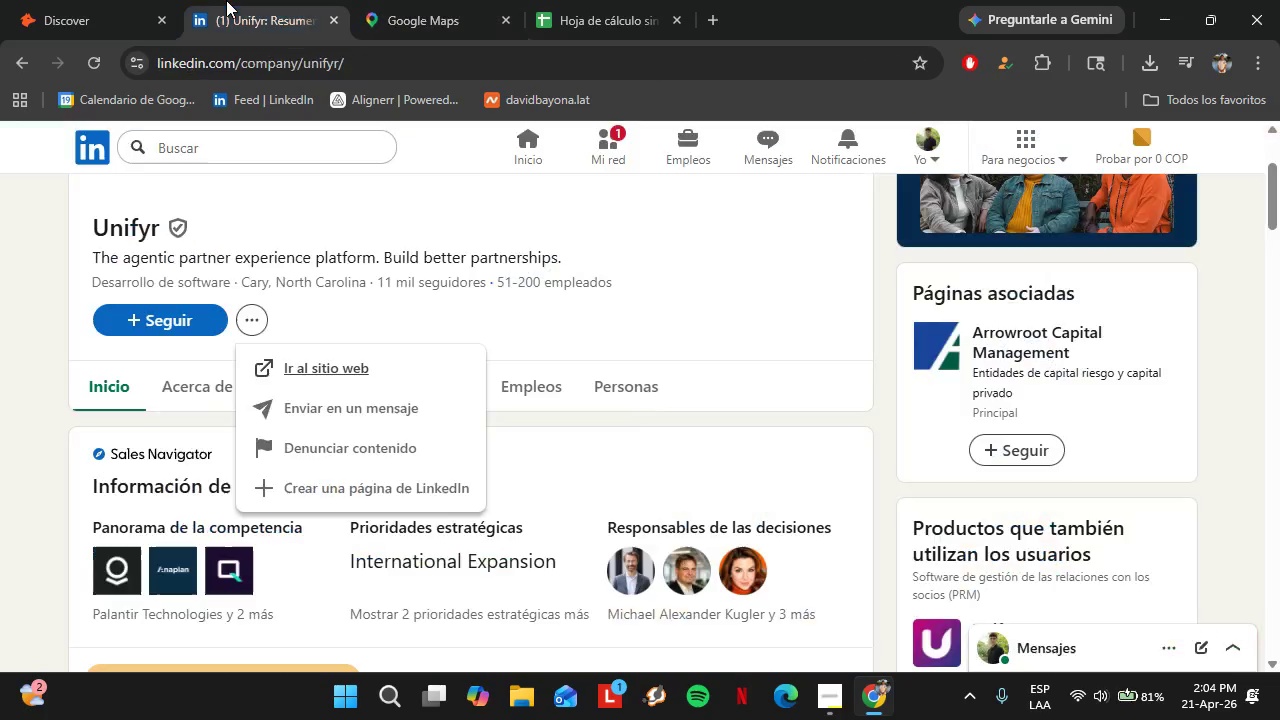 
left_click([226, 0])
 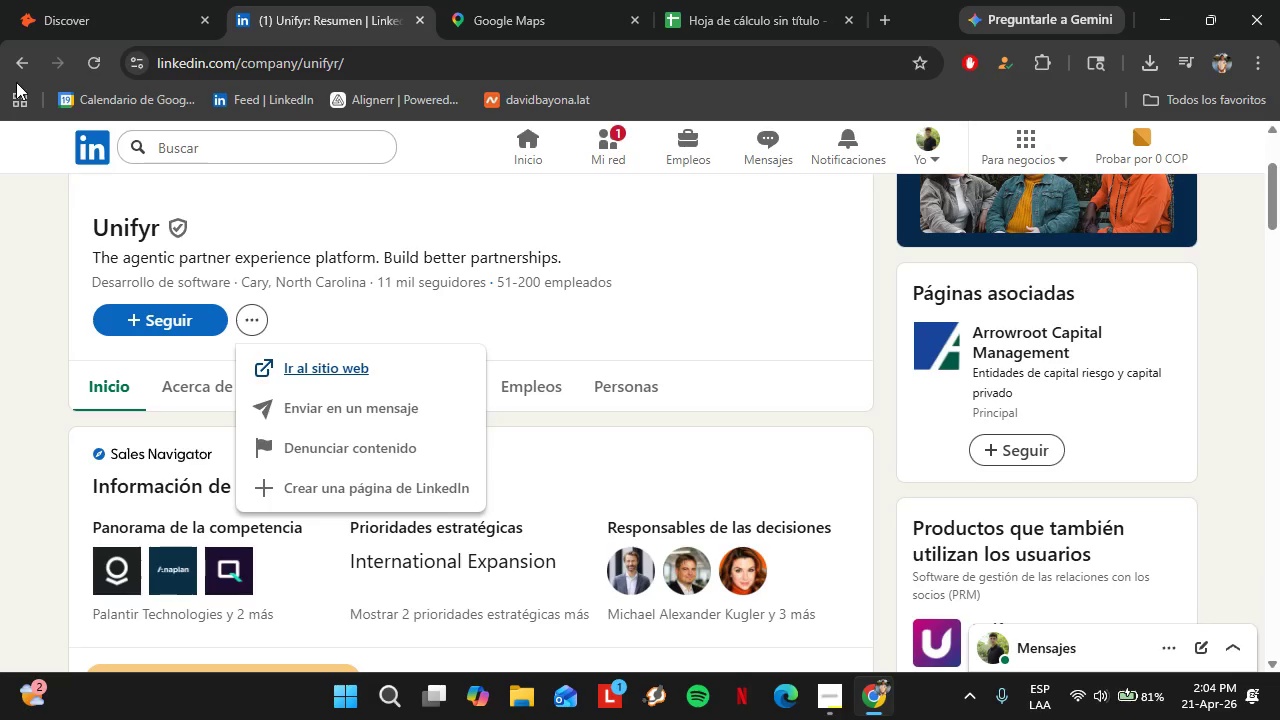 
left_click([9, 67])
 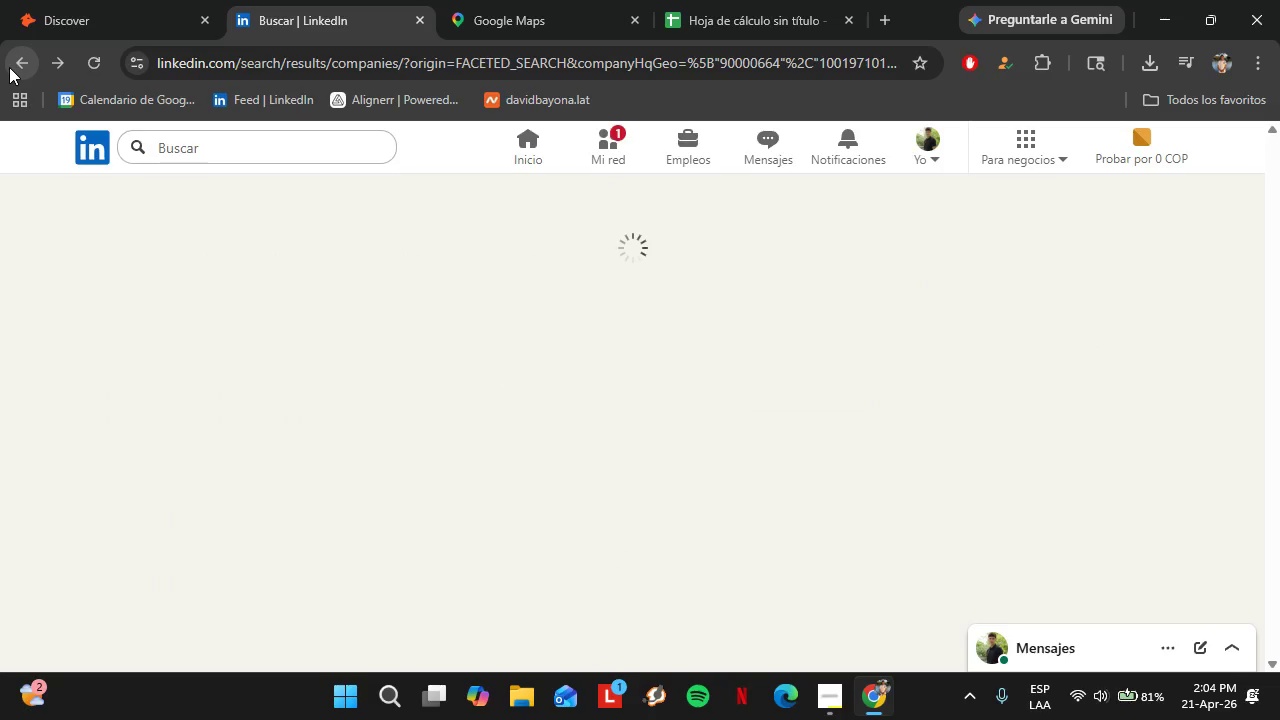 
wait(8.66)
 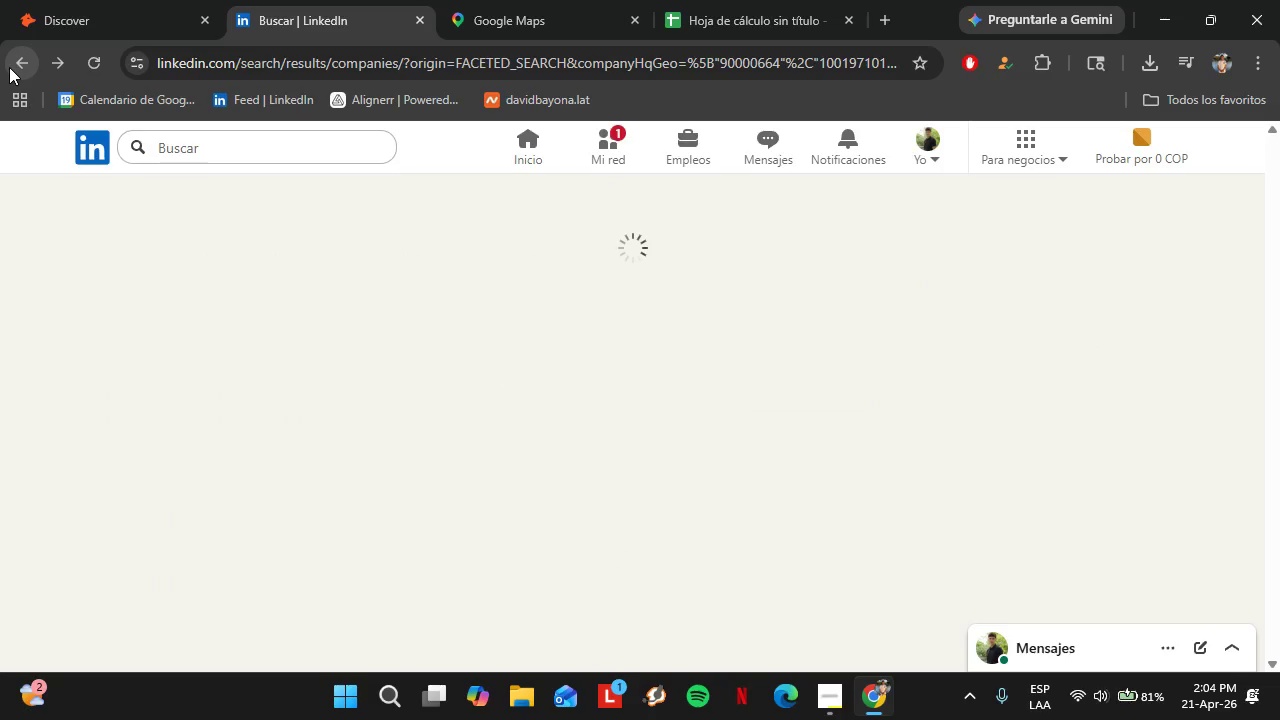 
left_click([86, 0])
 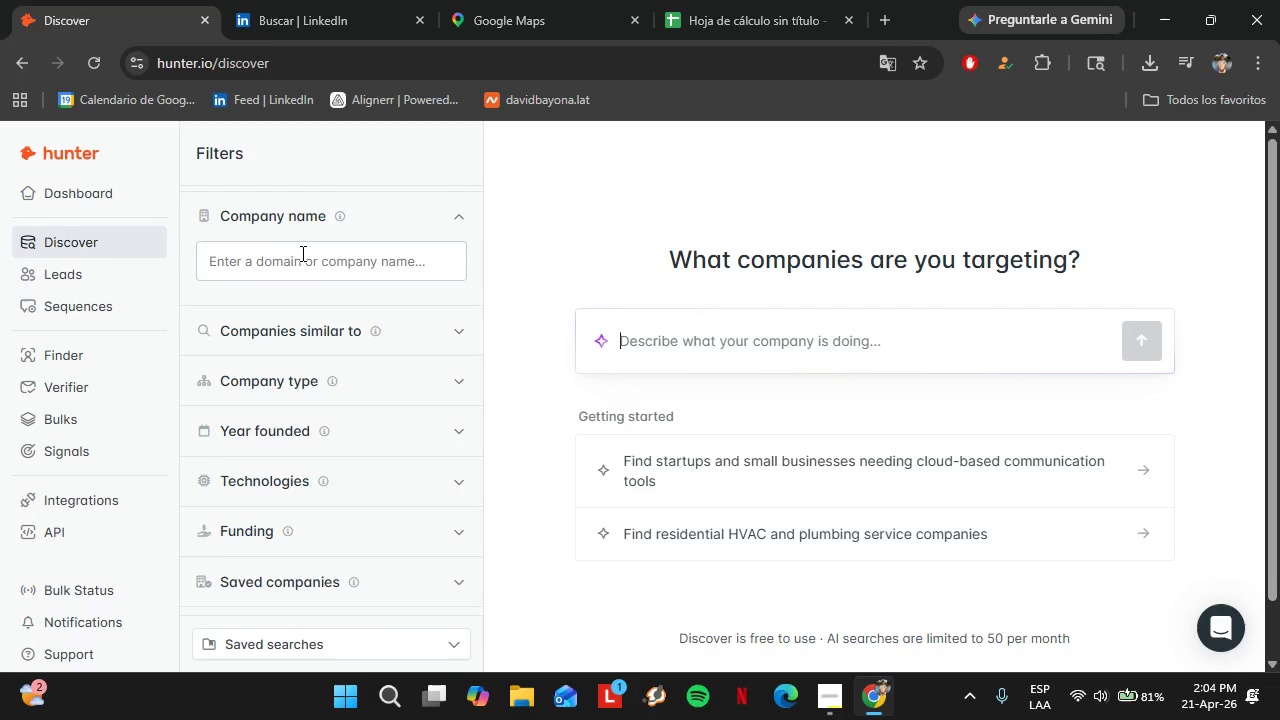 
left_click([301, 253])
 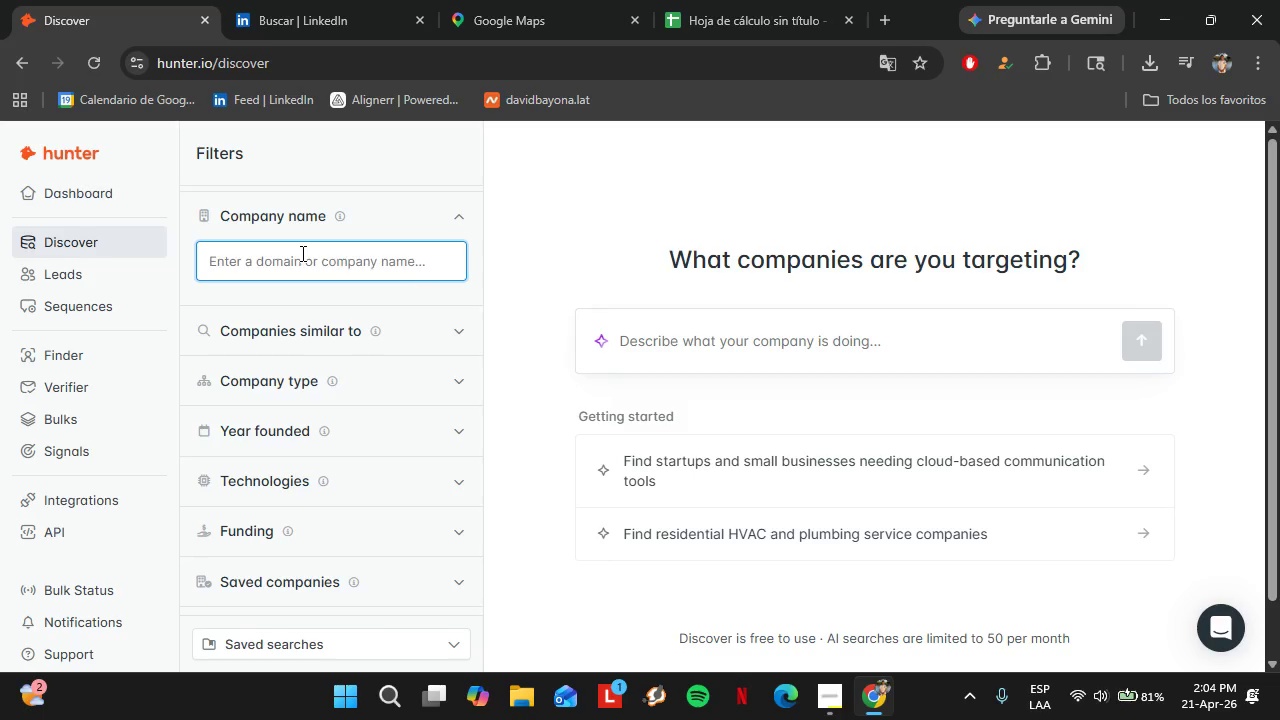 
type(diamanti)
 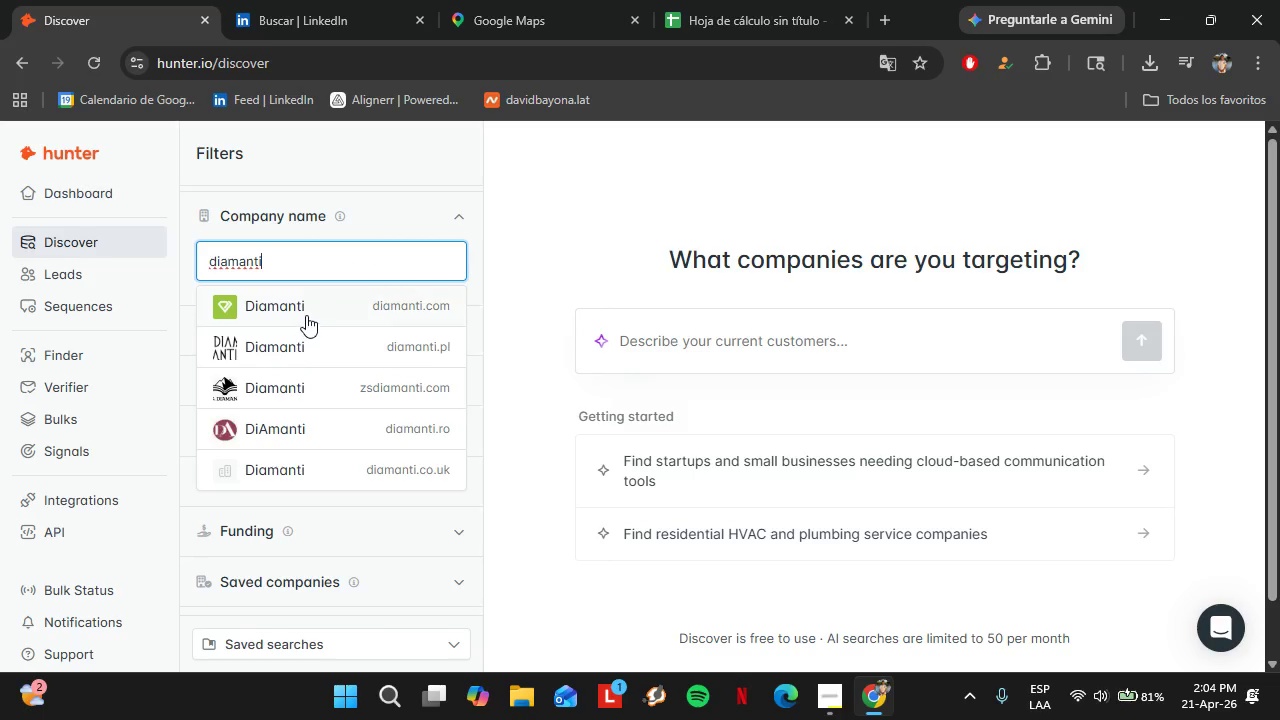 
left_click([305, 310])
 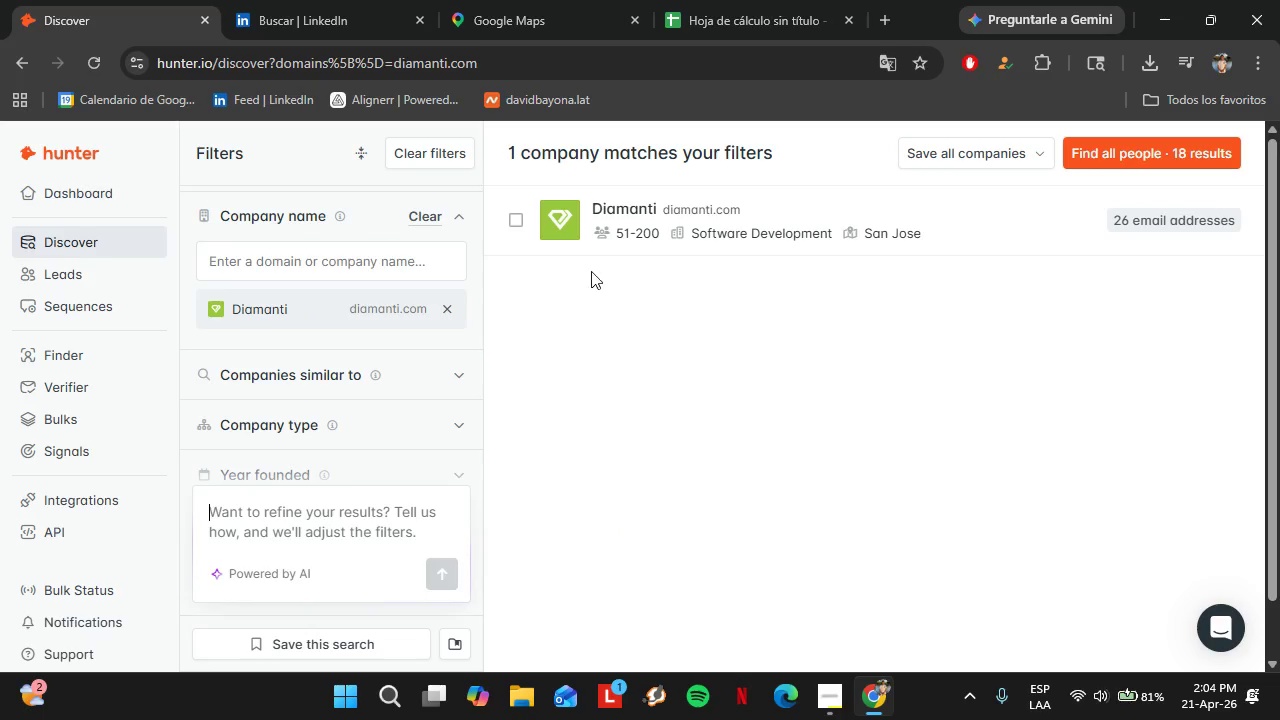 
mouse_move([943, 230])
 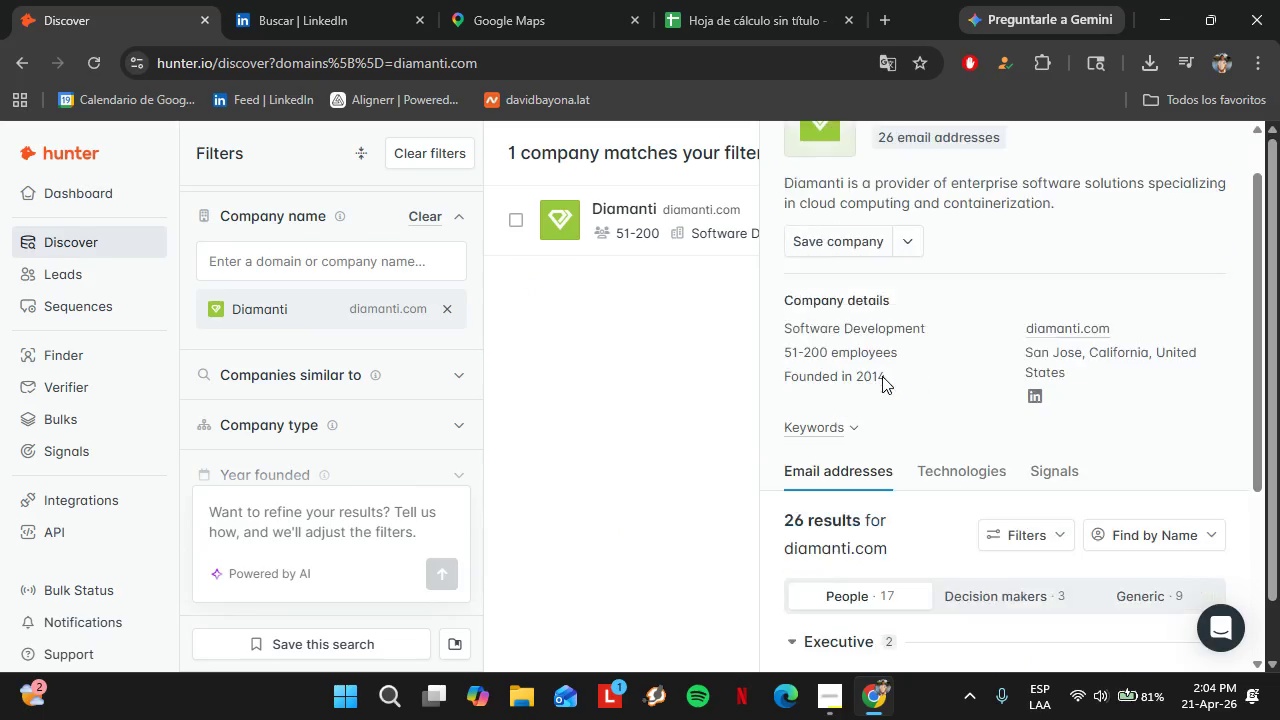 
scroll: coordinate [901, 374], scroll_direction: down, amount: 8.0
 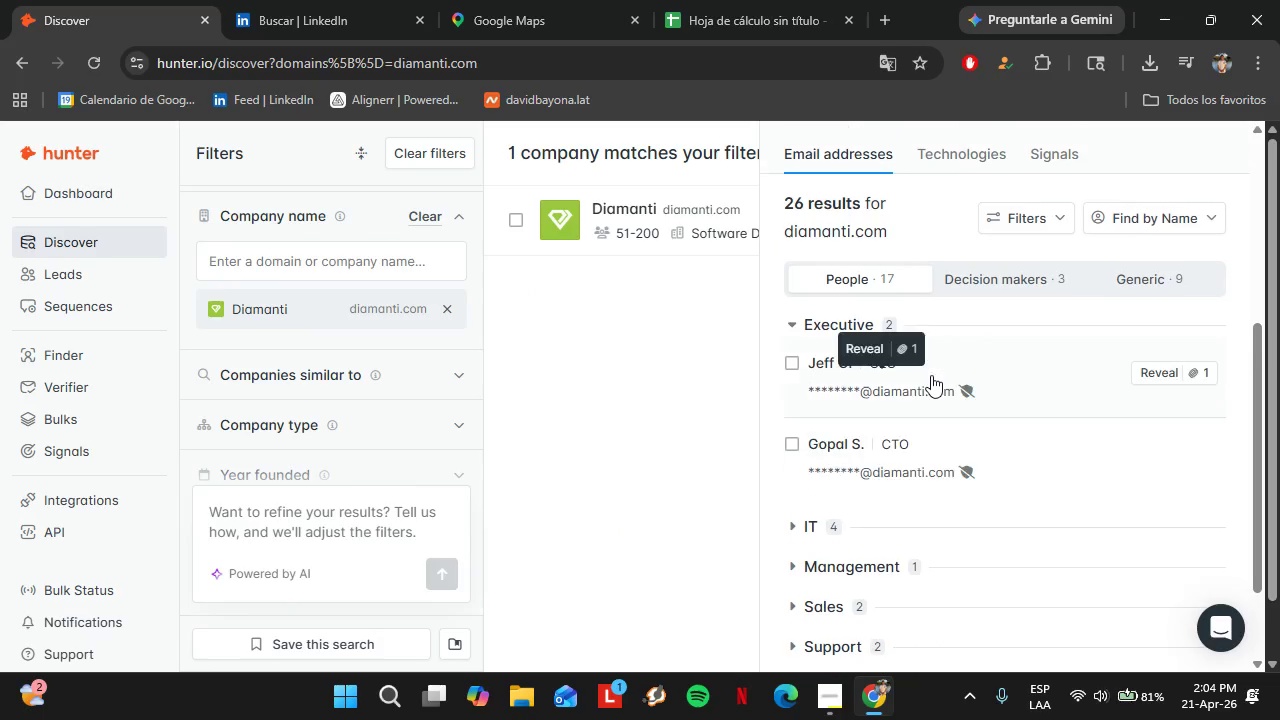 
scroll: coordinate [931, 375], scroll_direction: up, amount: 1.0
 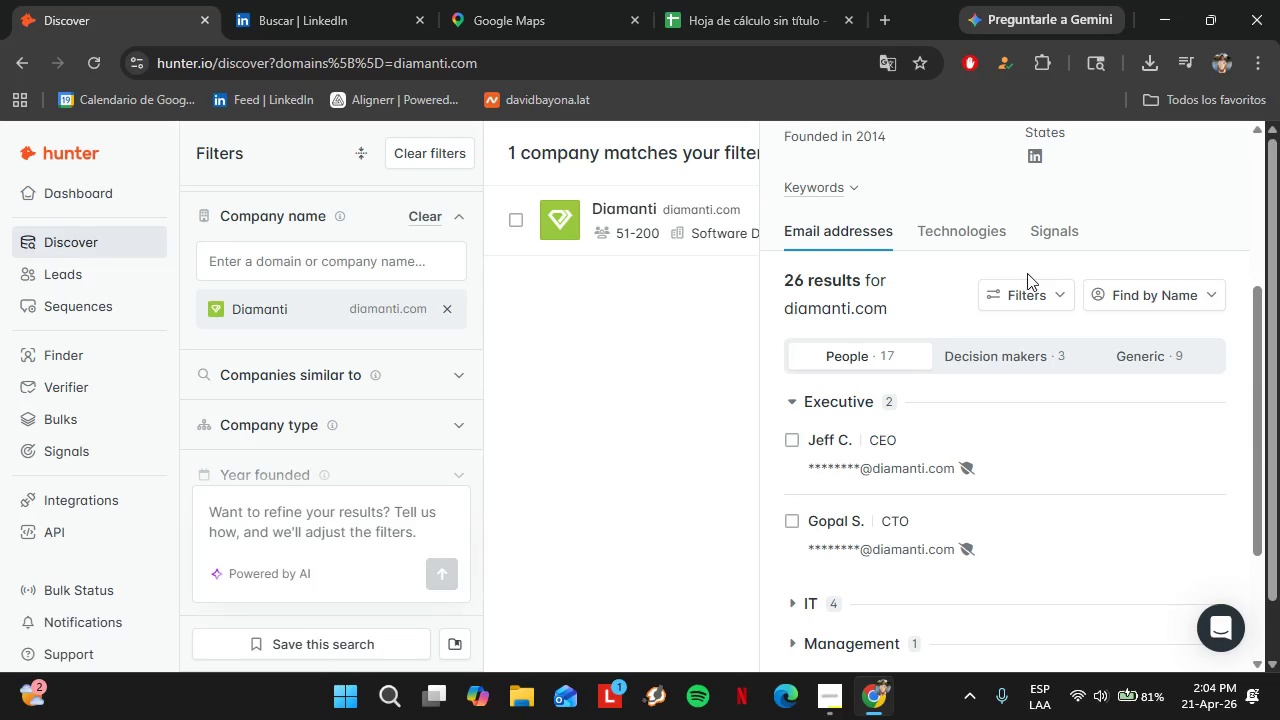 
left_click([1036, 296])
 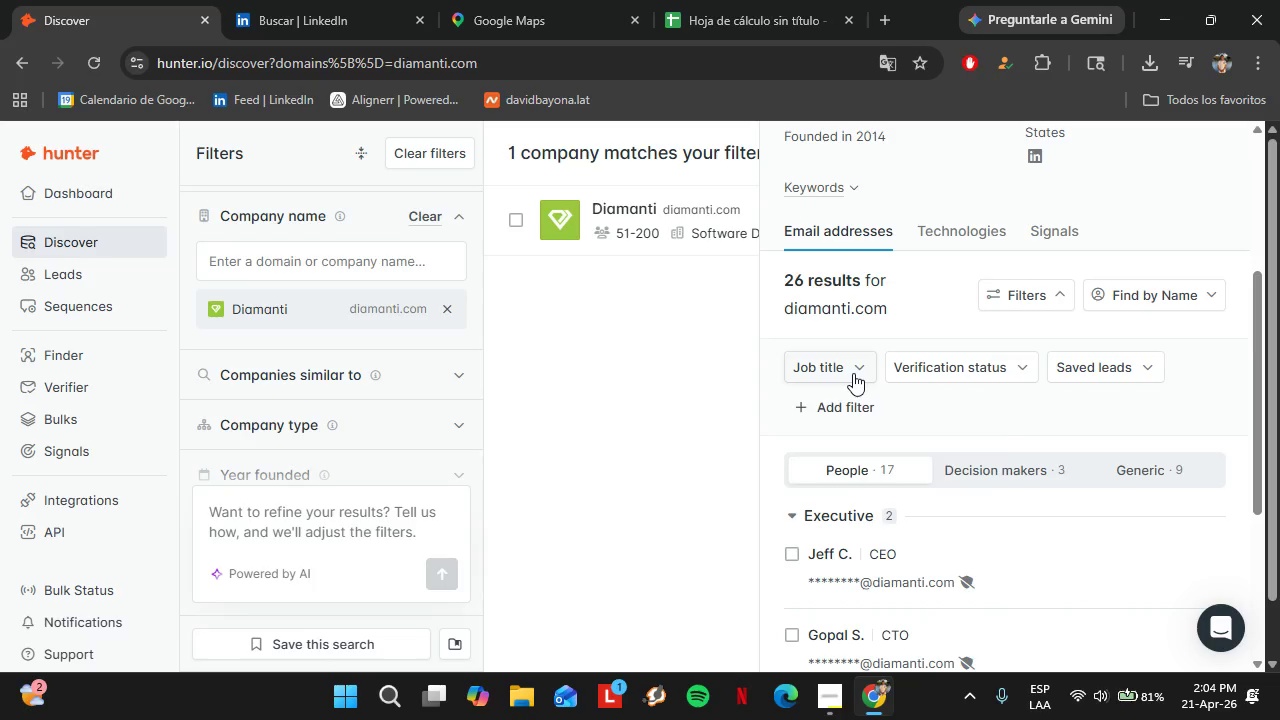 
left_click([853, 372])
 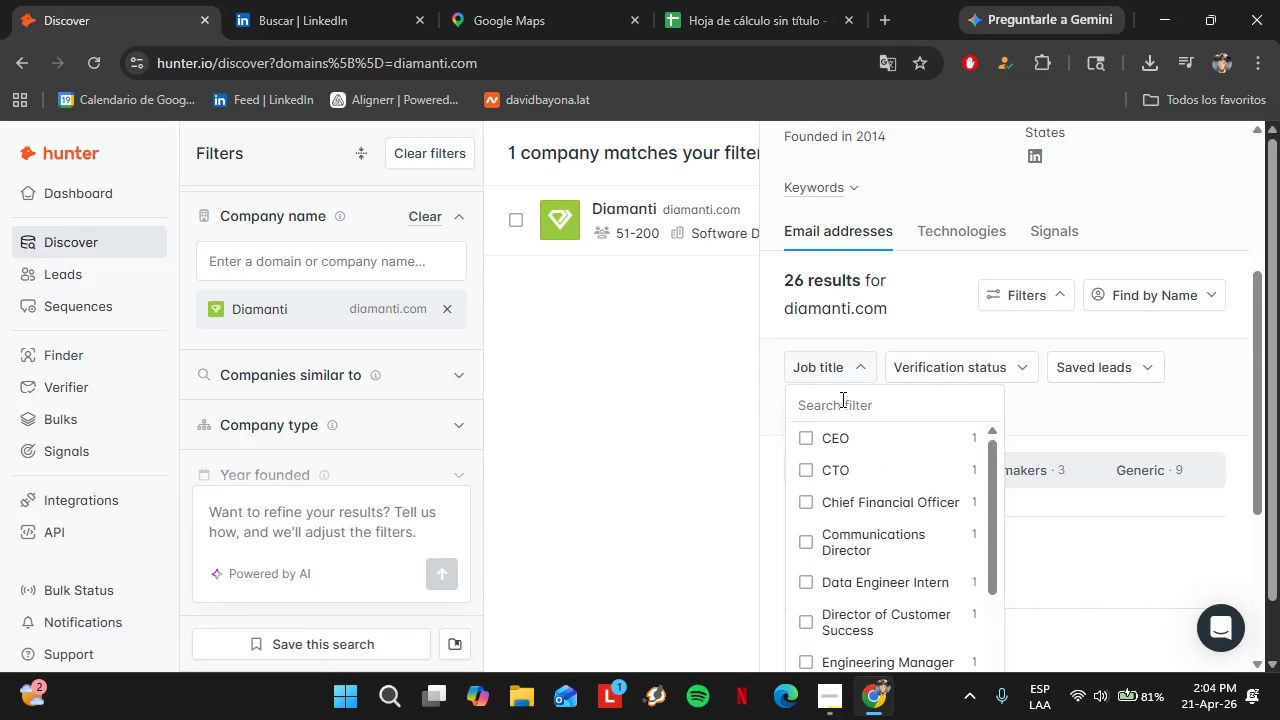 
left_click([840, 401])
 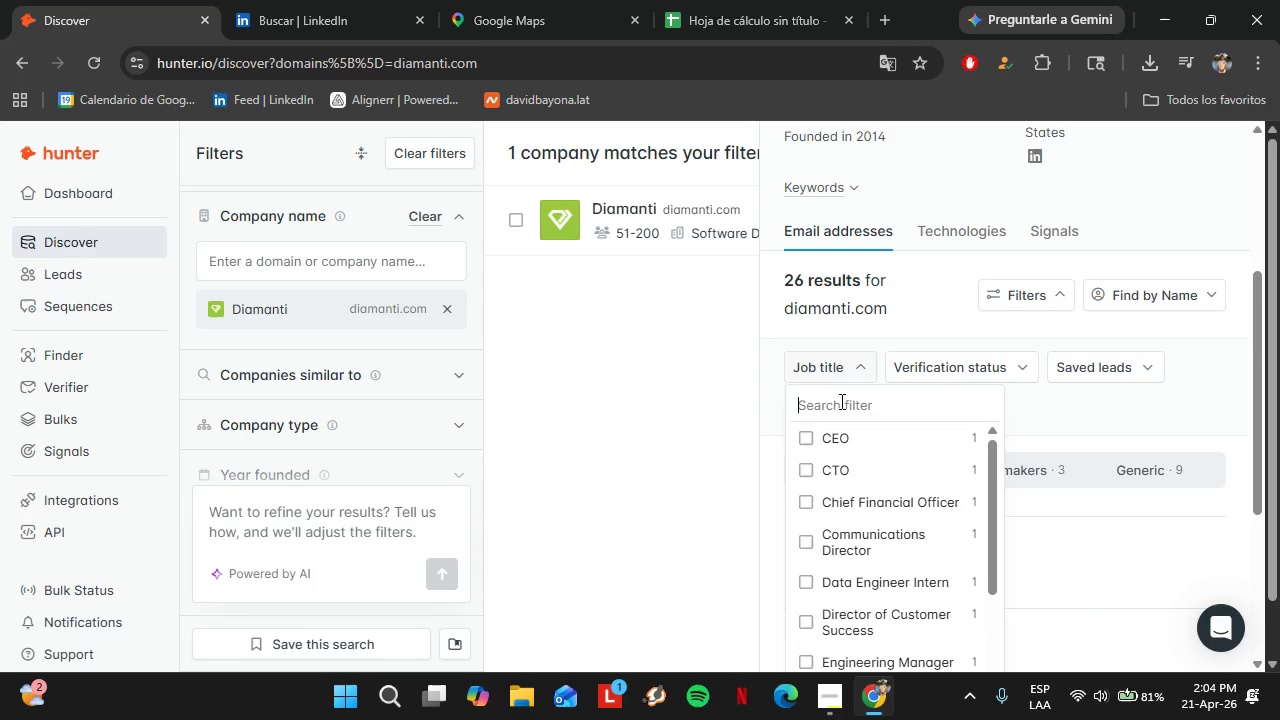 
type(hr)
key(Backspace)
type(uma)
key(Backspace)
key(Backspace)
key(Backspace)
key(Backspace)
key(Backspace)
 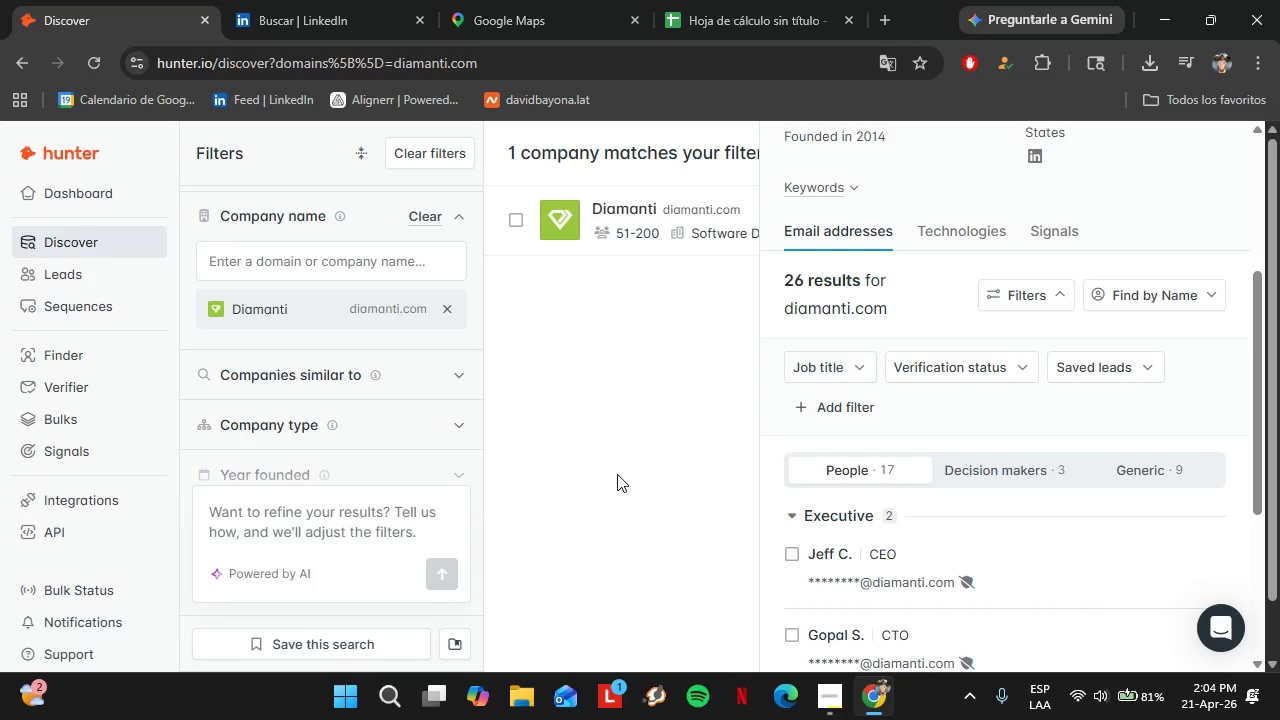 
scroll: coordinate [615, 469], scroll_direction: up, amount: 1.0
 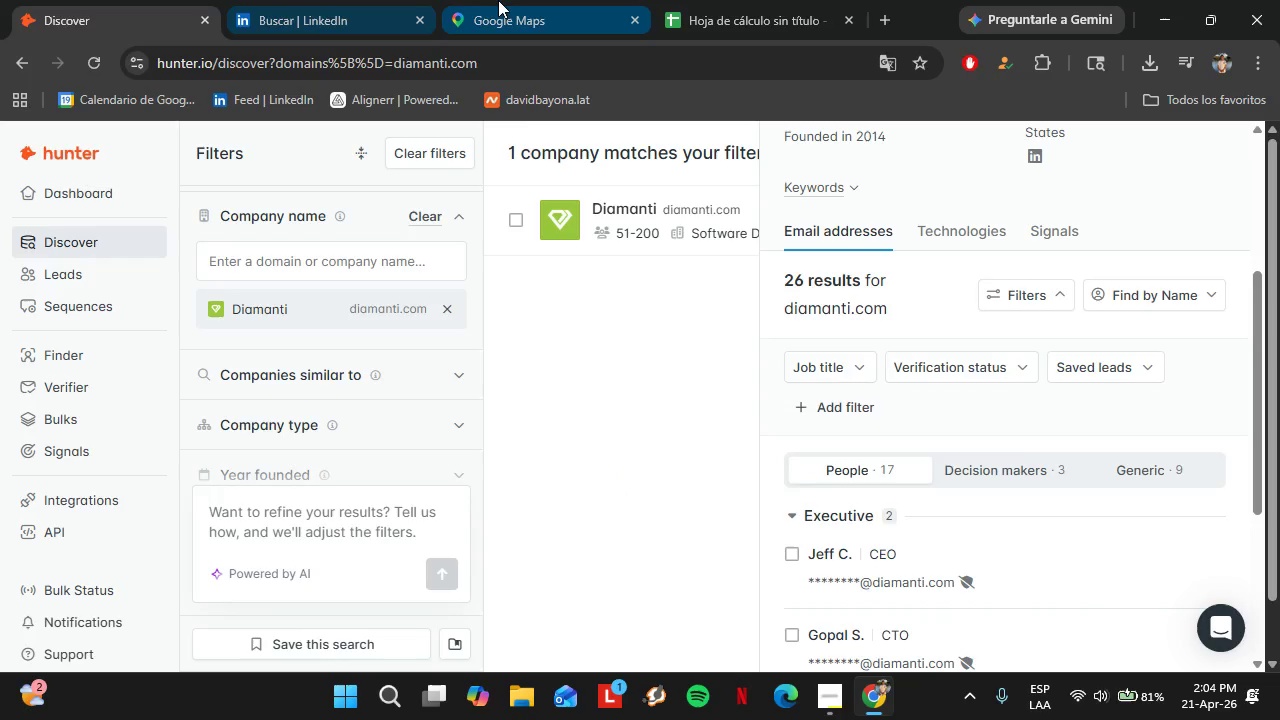 
left_click([499, 0])
 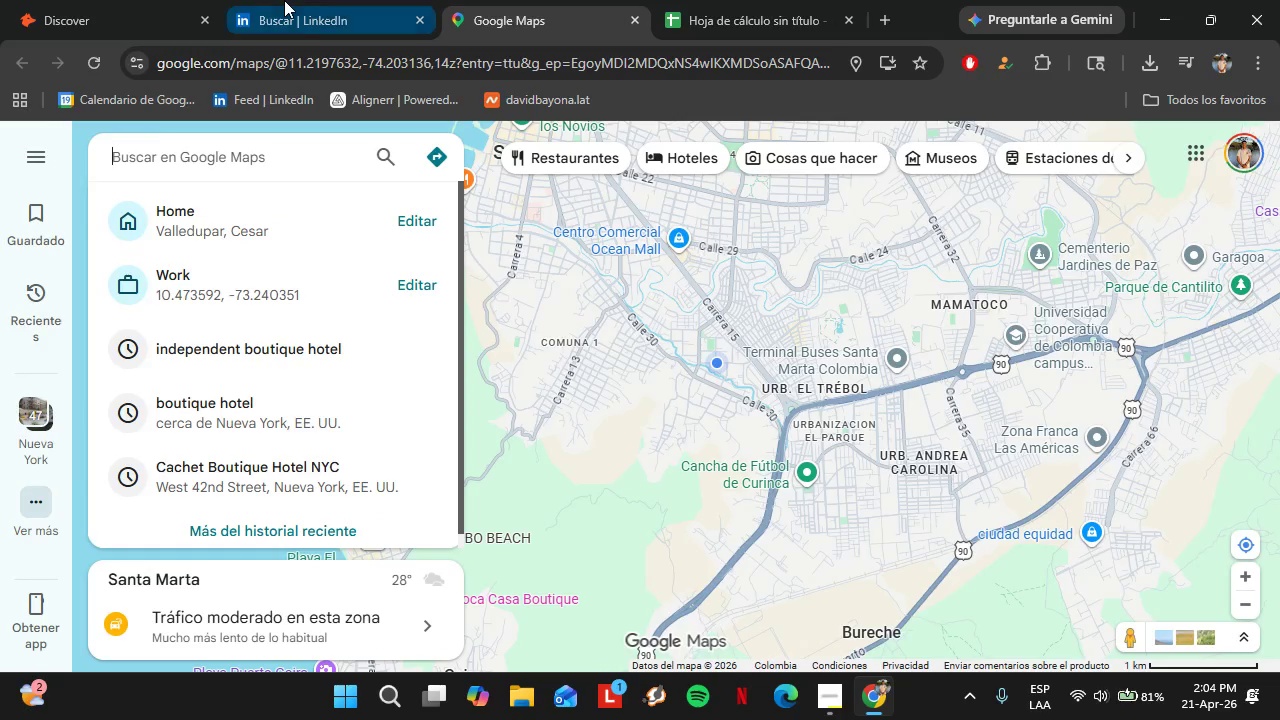 
left_click([284, 0])
 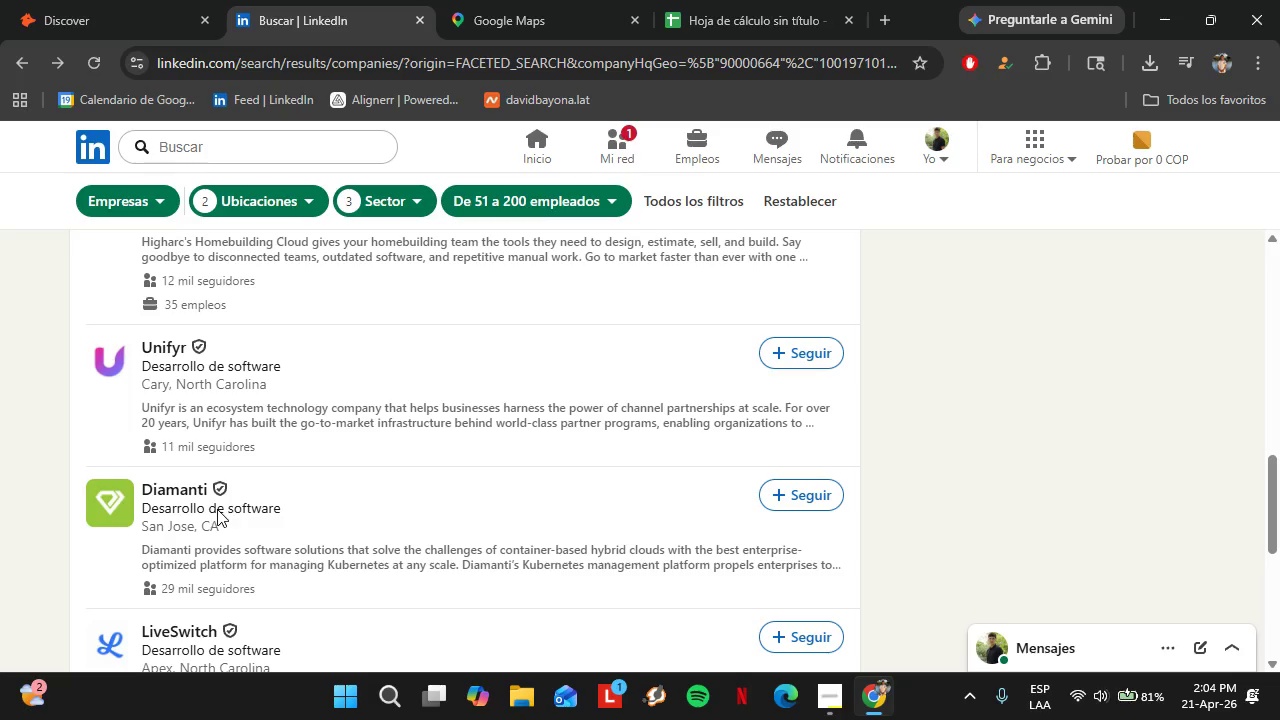 
scroll: coordinate [203, 540], scroll_direction: down, amount: 3.0
 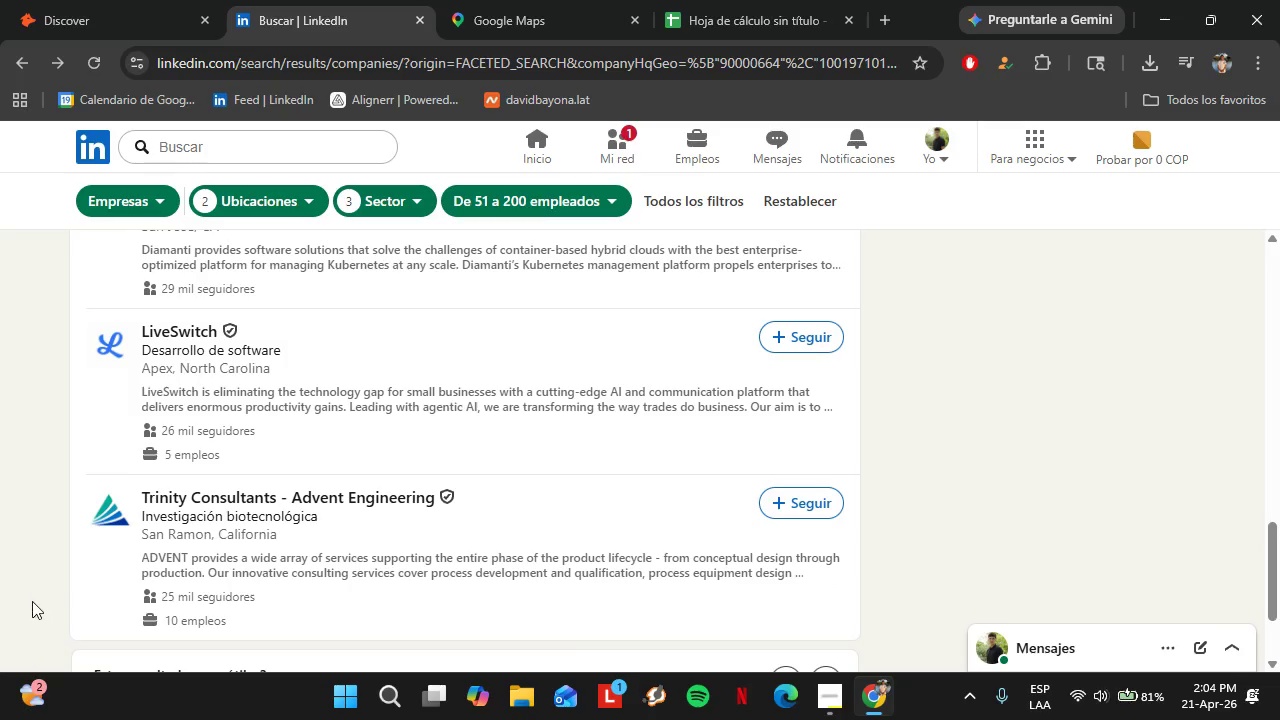 
wait(5.3)
 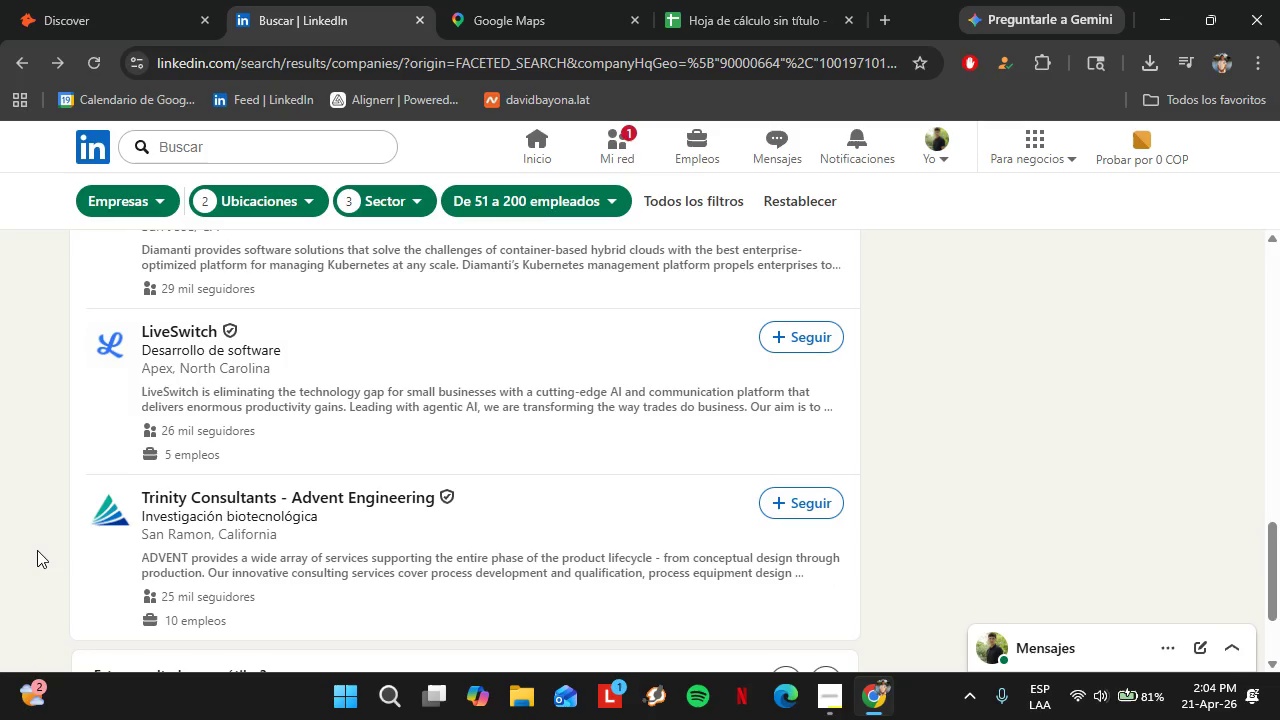 
left_click([81, 5])
 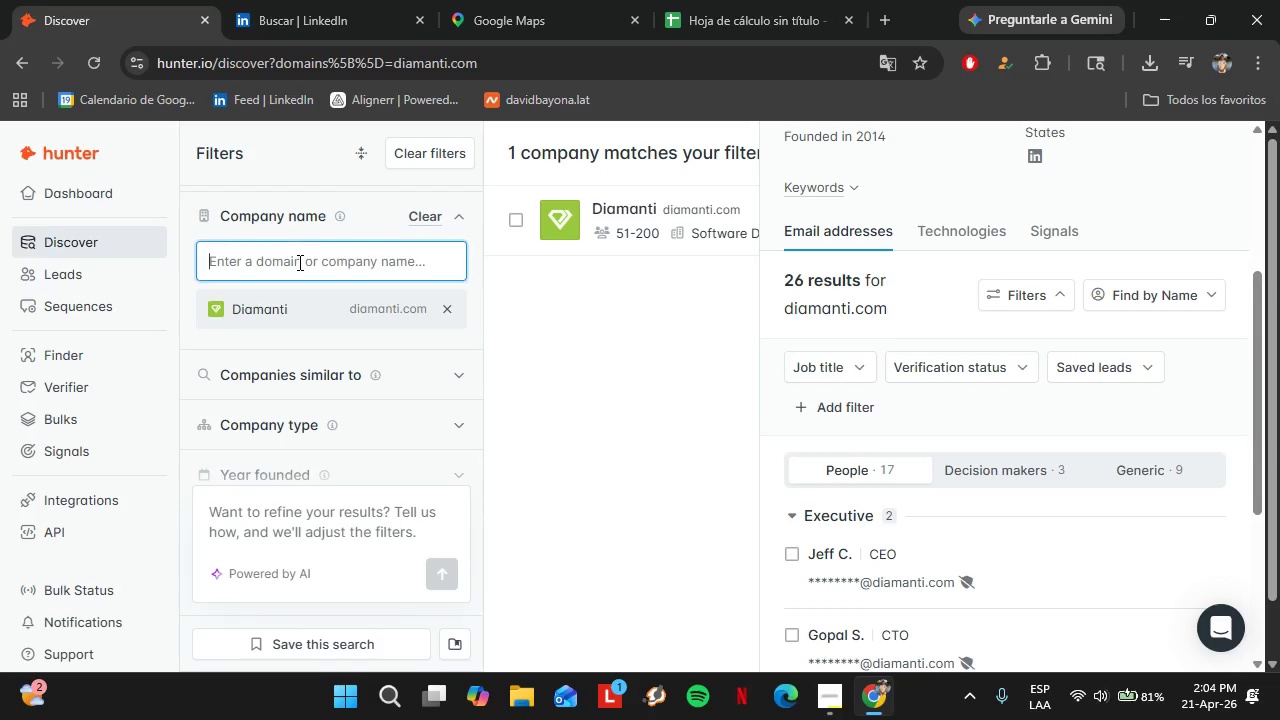 
left_click([298, 262])
 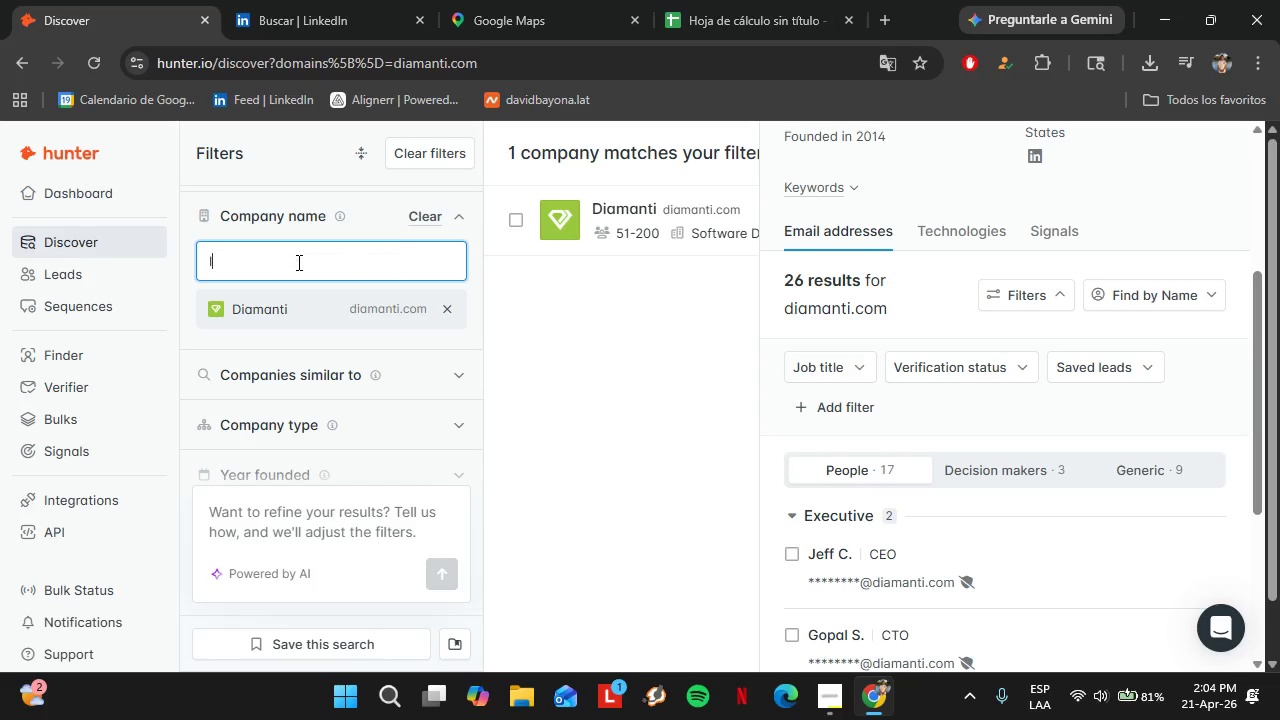 
type(lives)
 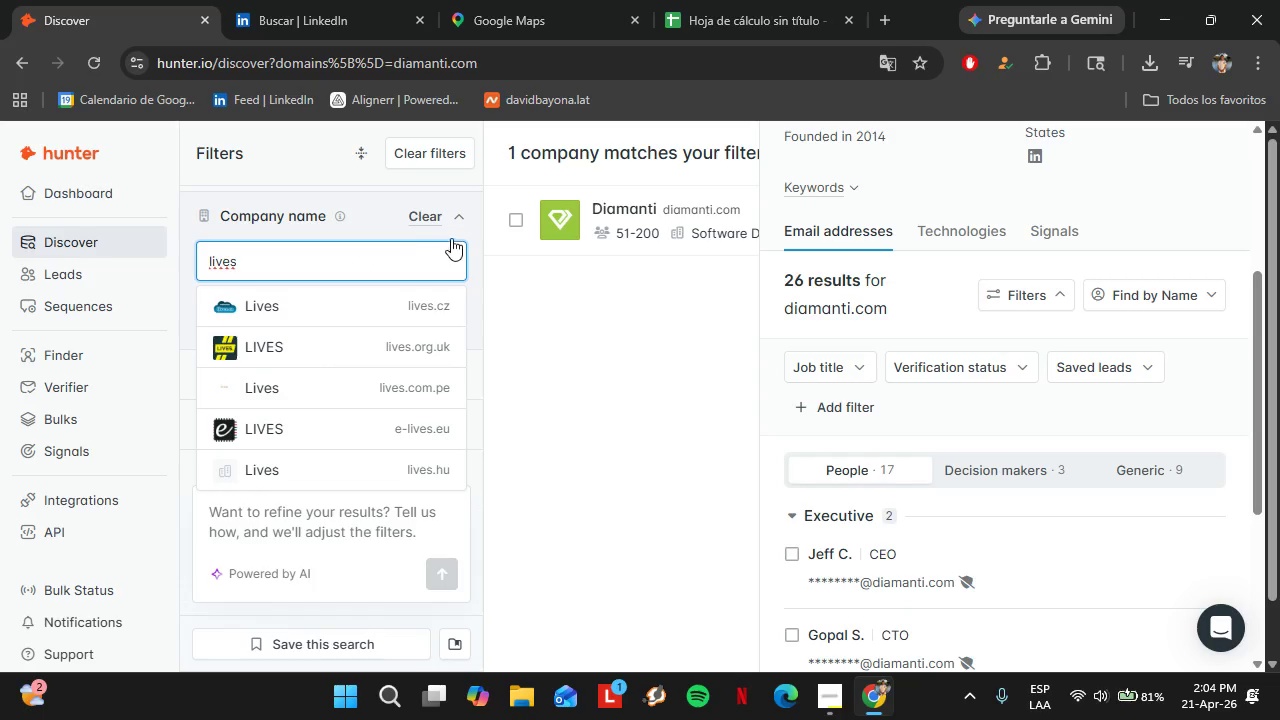 
left_click([418, 220])
 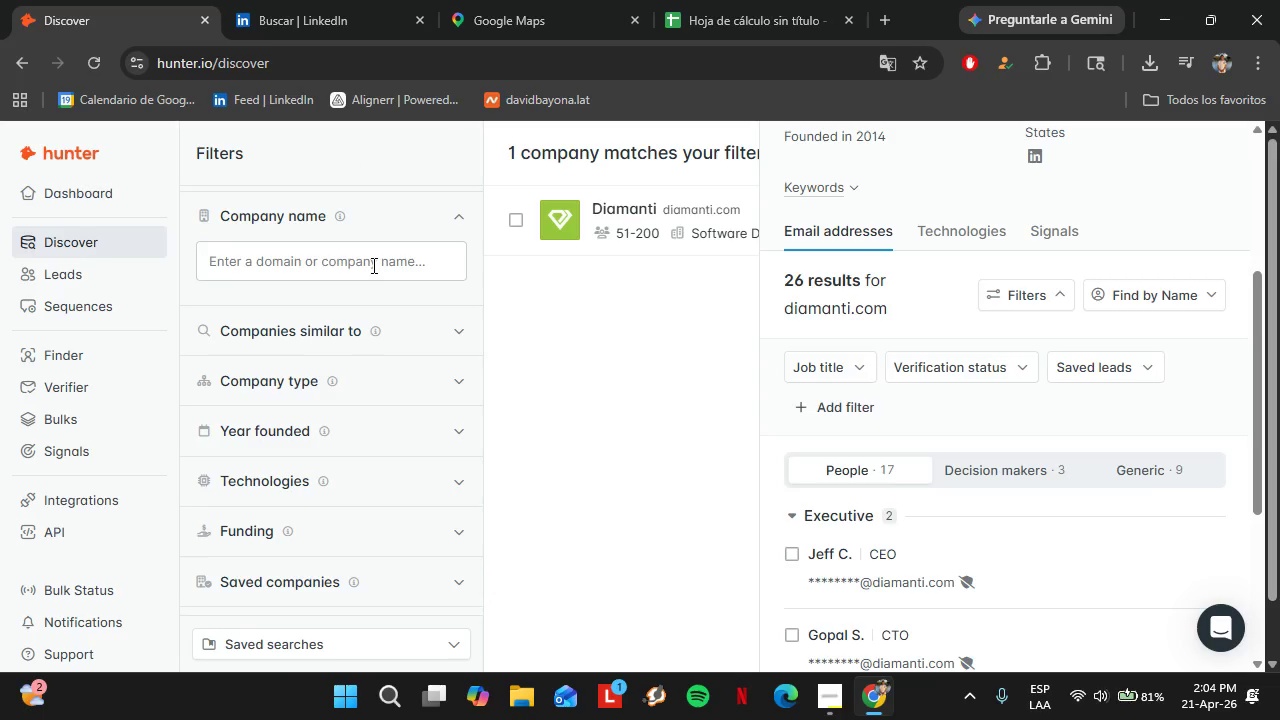 
left_click([372, 265])
 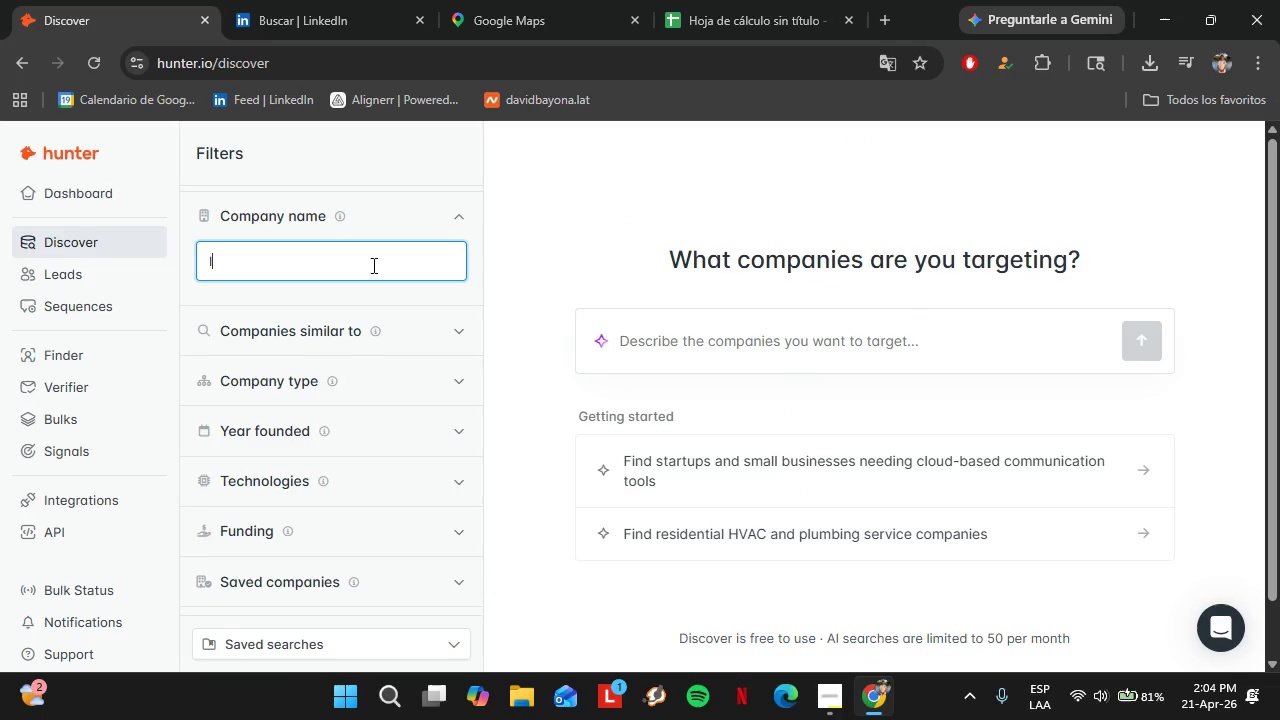 
type(liveswitch)
 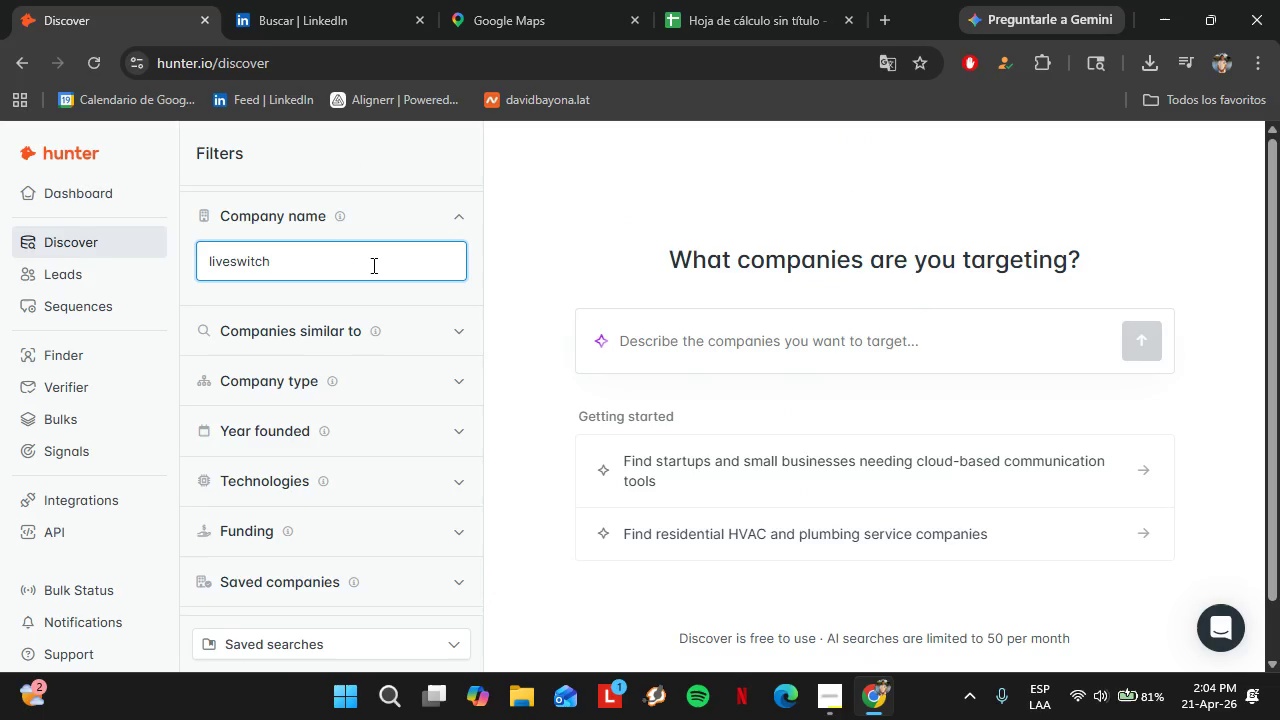 
left_click([283, 8])
 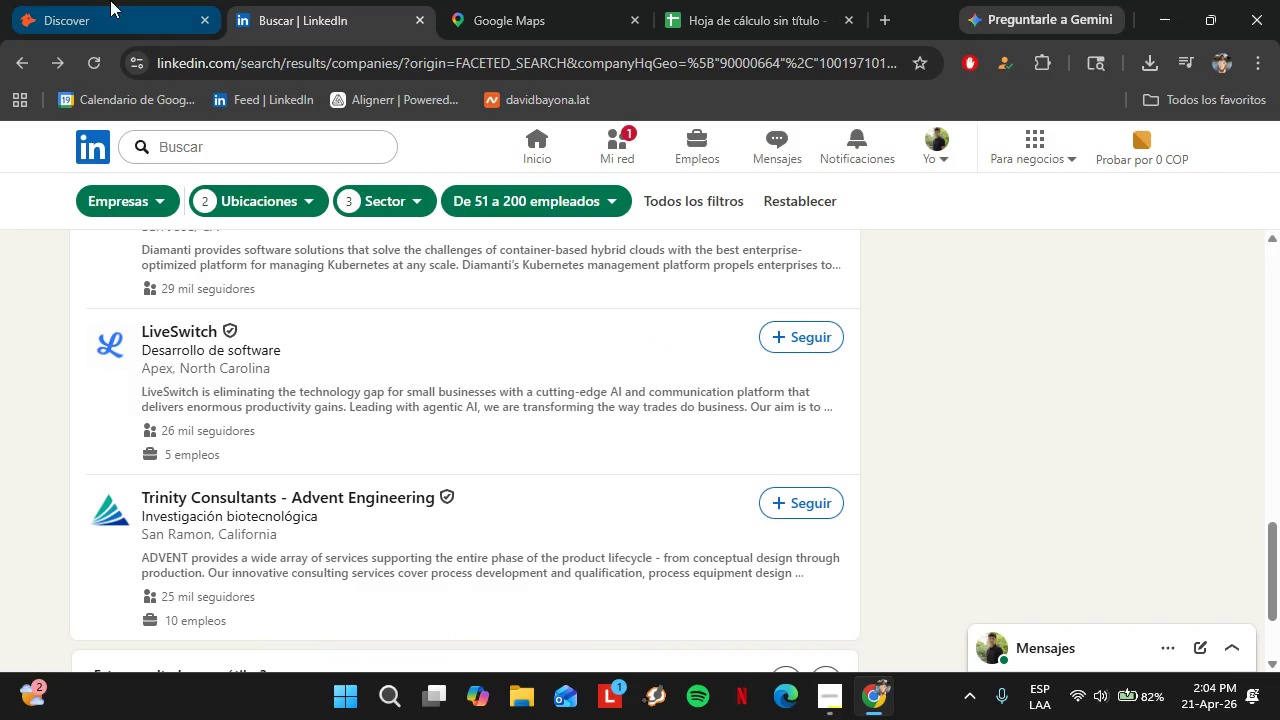 
left_click([110, 0])
 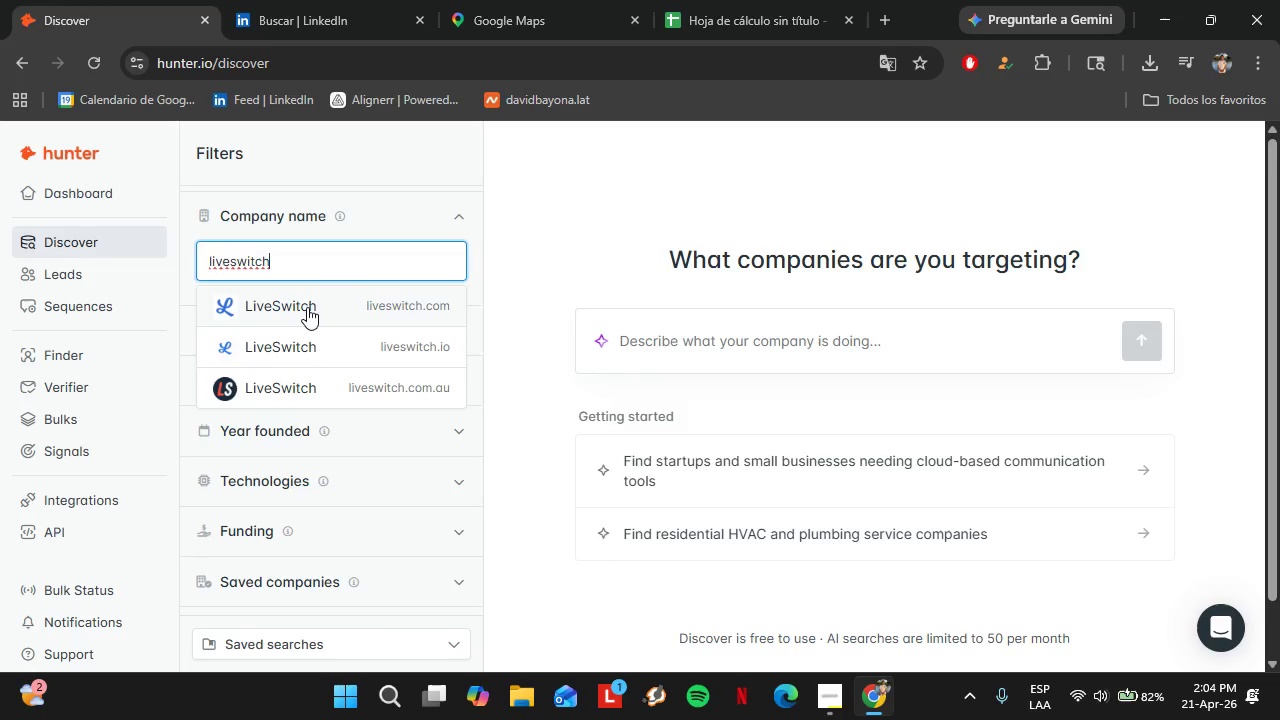 
left_click([307, 307])
 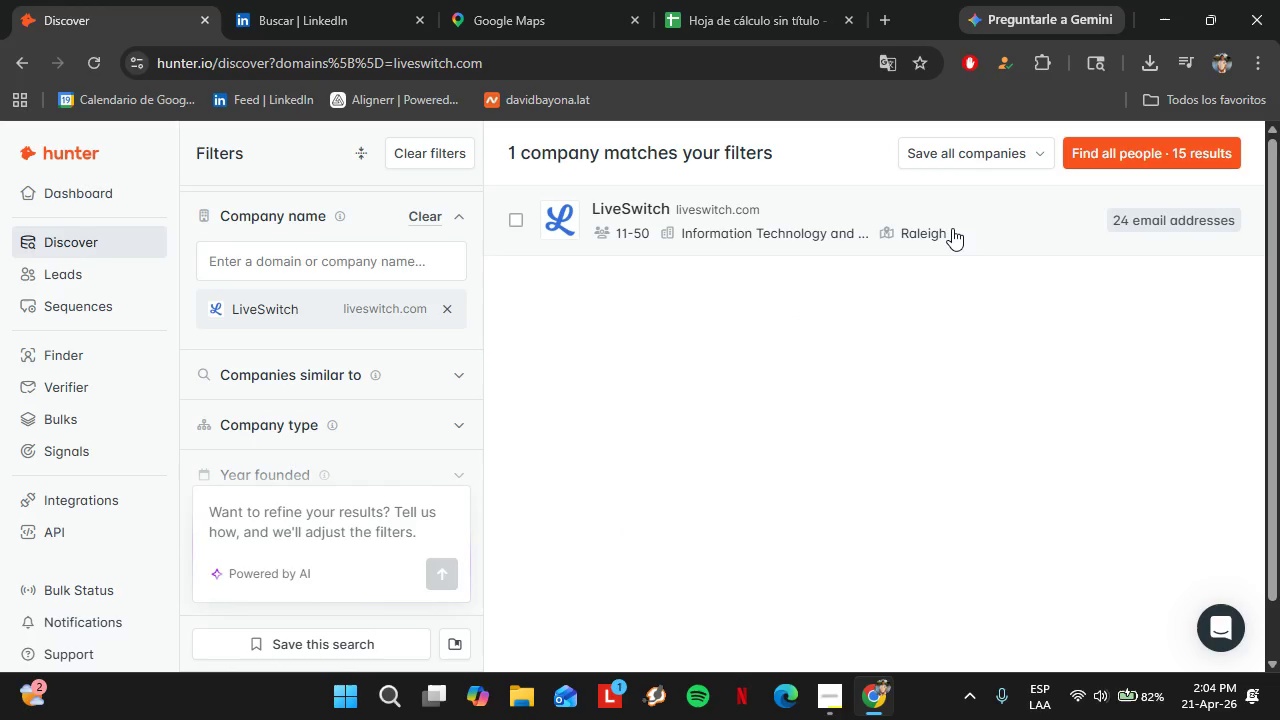 
left_click([968, 218])
 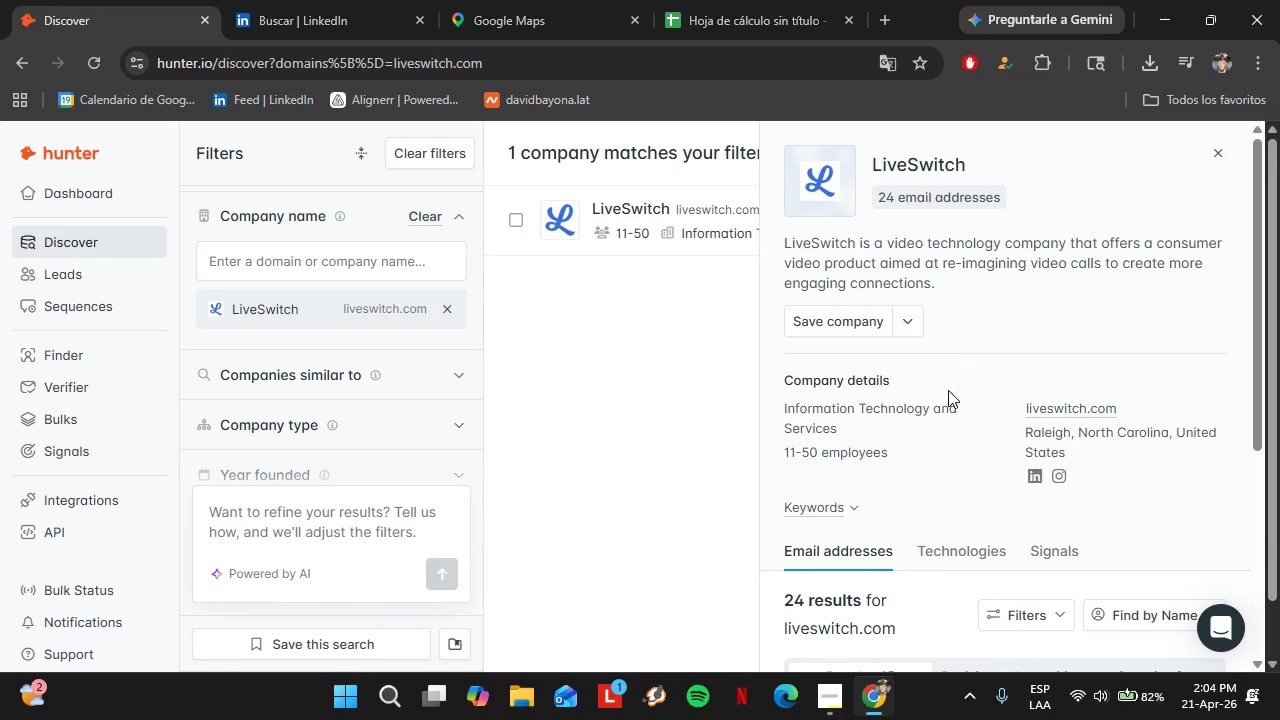 
scroll: coordinate [948, 392], scroll_direction: down, amount: 5.0
 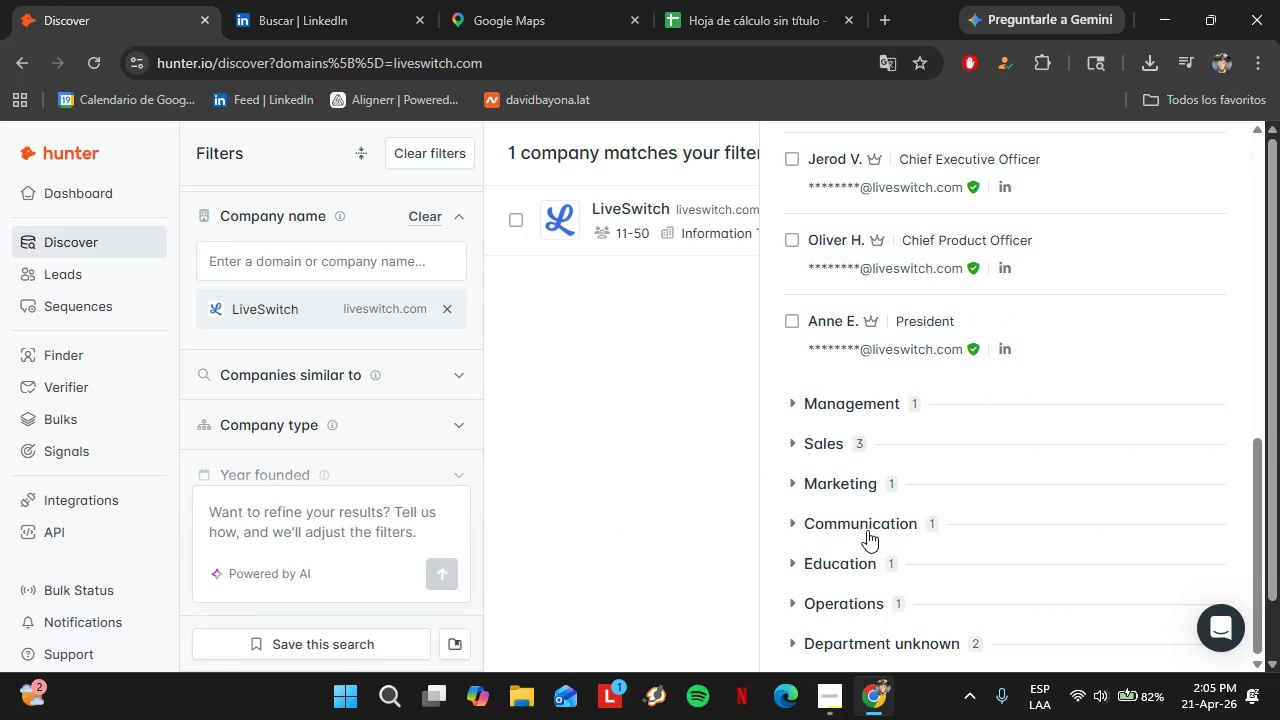 
scroll: coordinate [857, 510], scroll_direction: up, amount: 2.0
 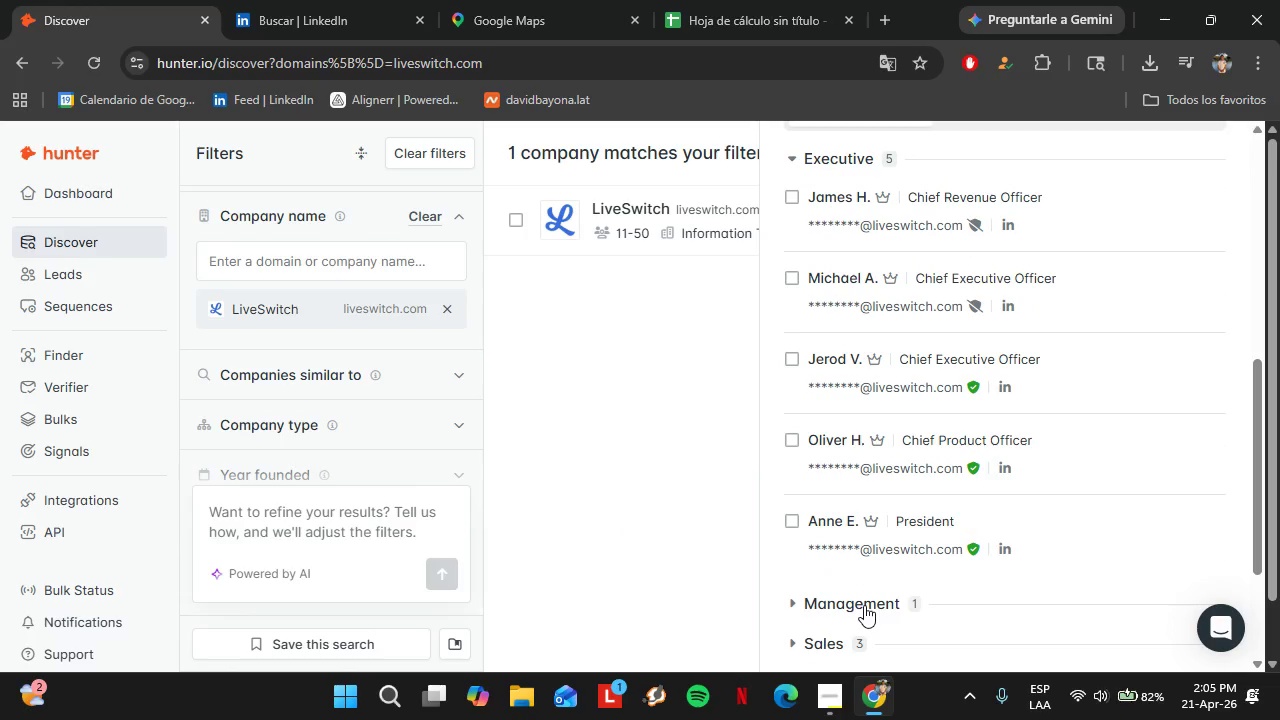 
left_click([864, 605])
 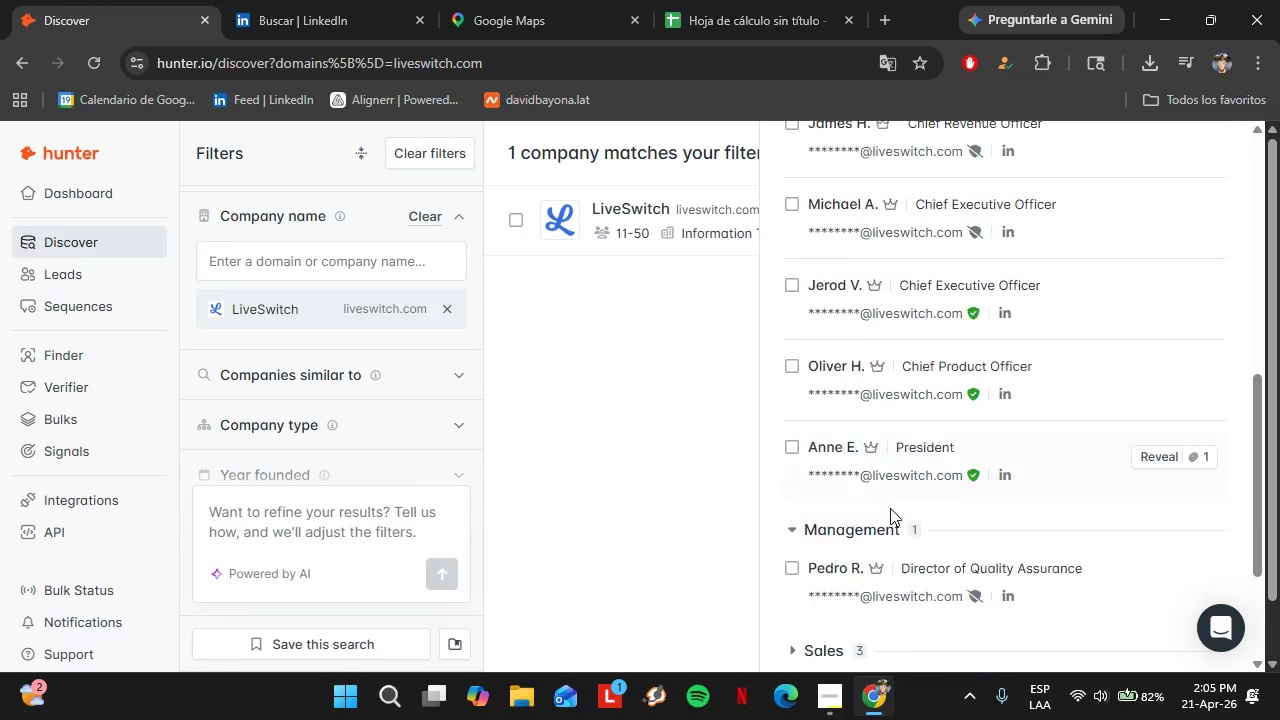 
scroll: coordinate [890, 508], scroll_direction: down, amount: 2.0
 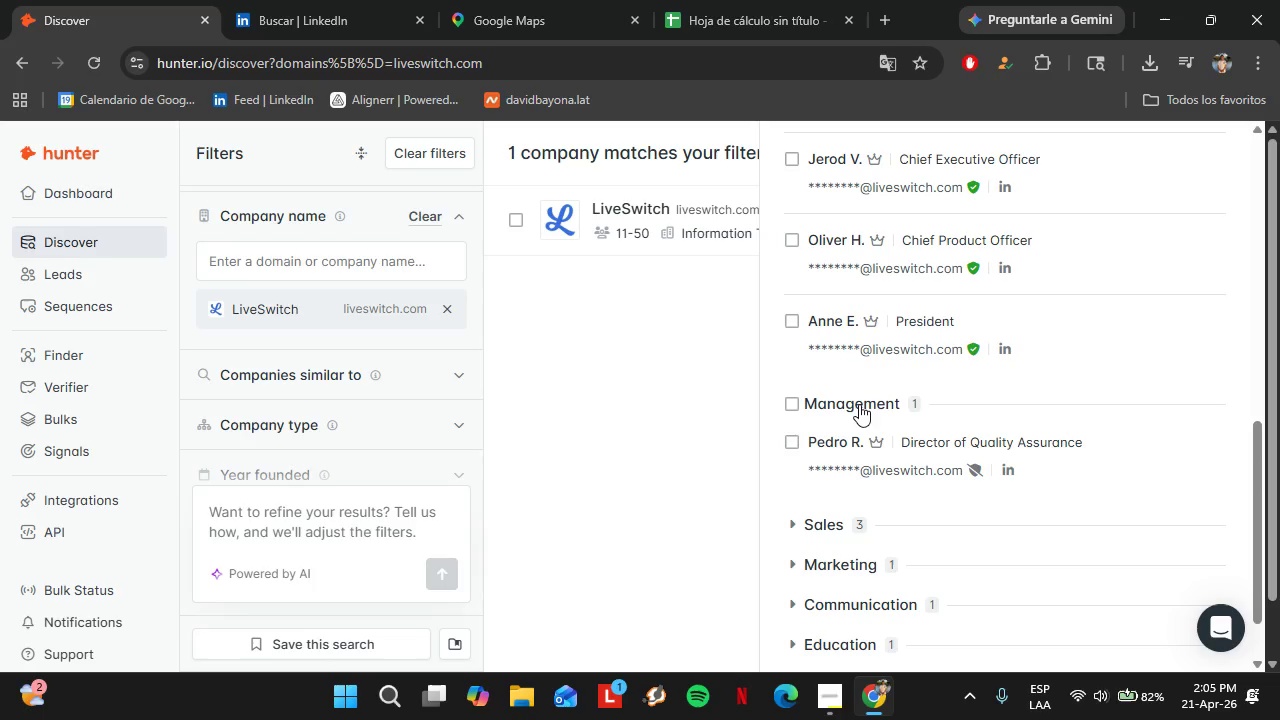 
left_click([862, 396])
 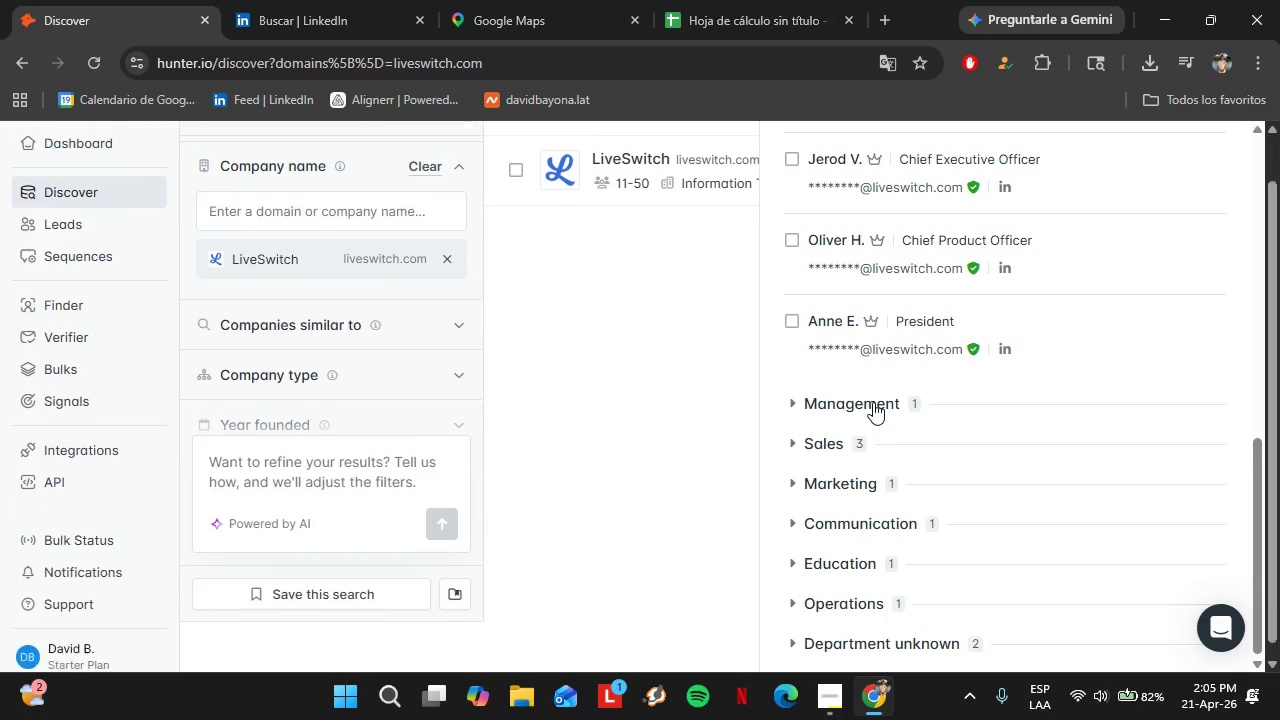 
scroll: coordinate [873, 402], scroll_direction: down, amount: 1.0
 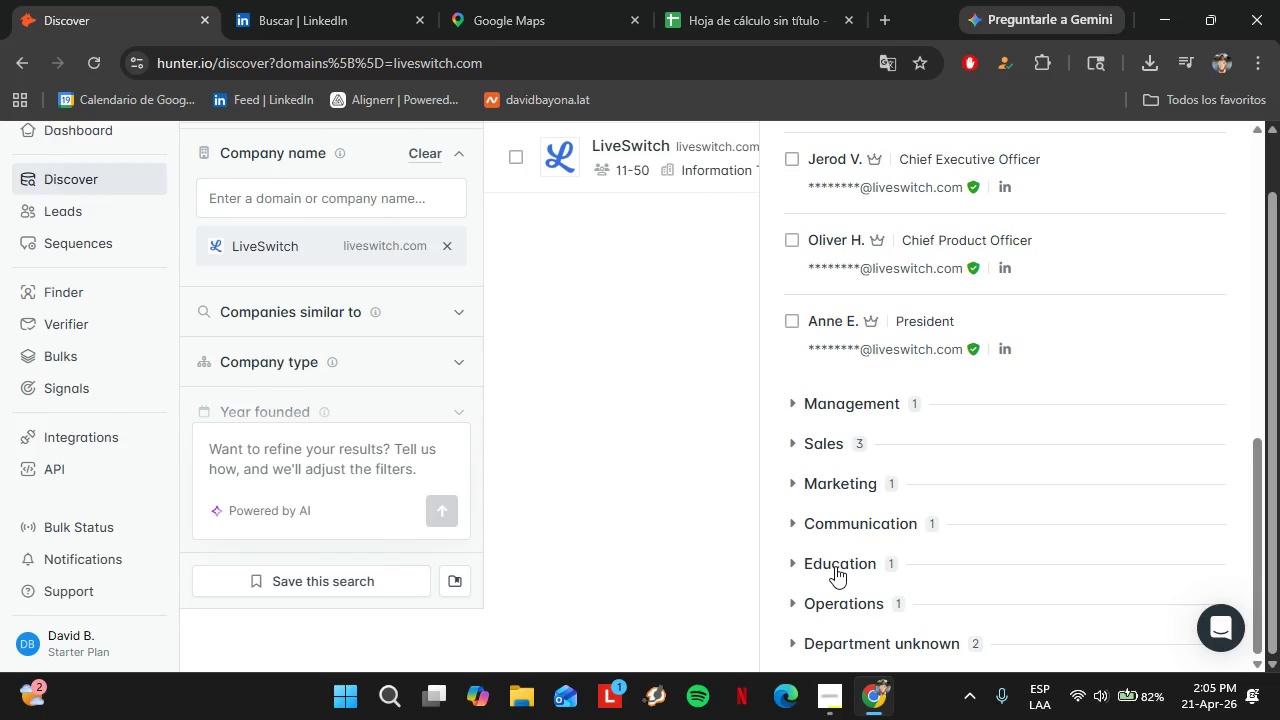 
left_click([835, 566])
 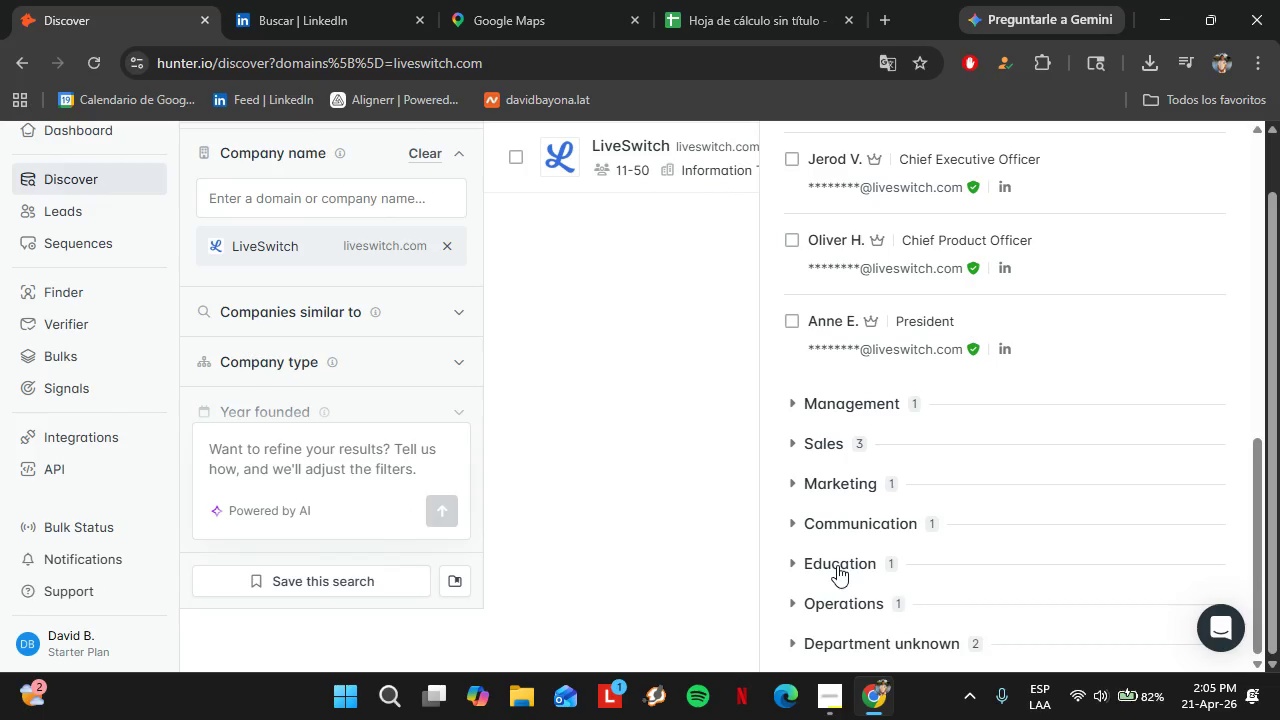 
double_click([855, 531])
 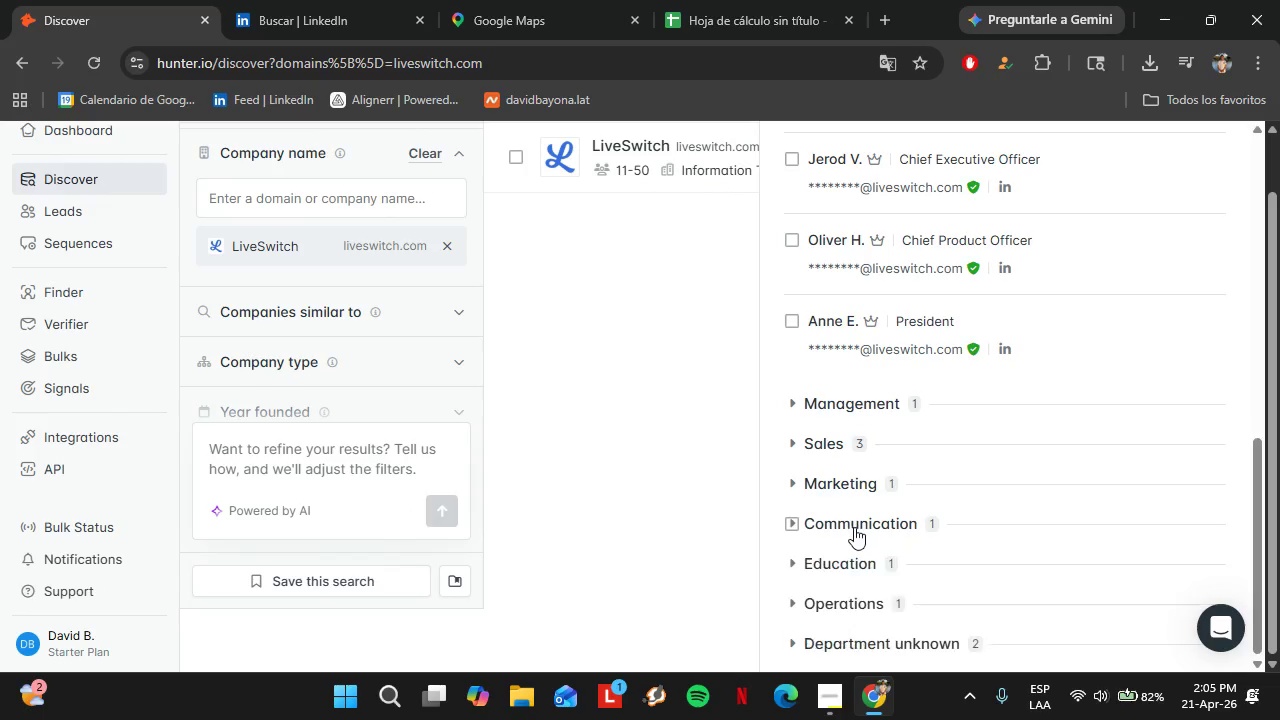 
double_click([843, 491])
 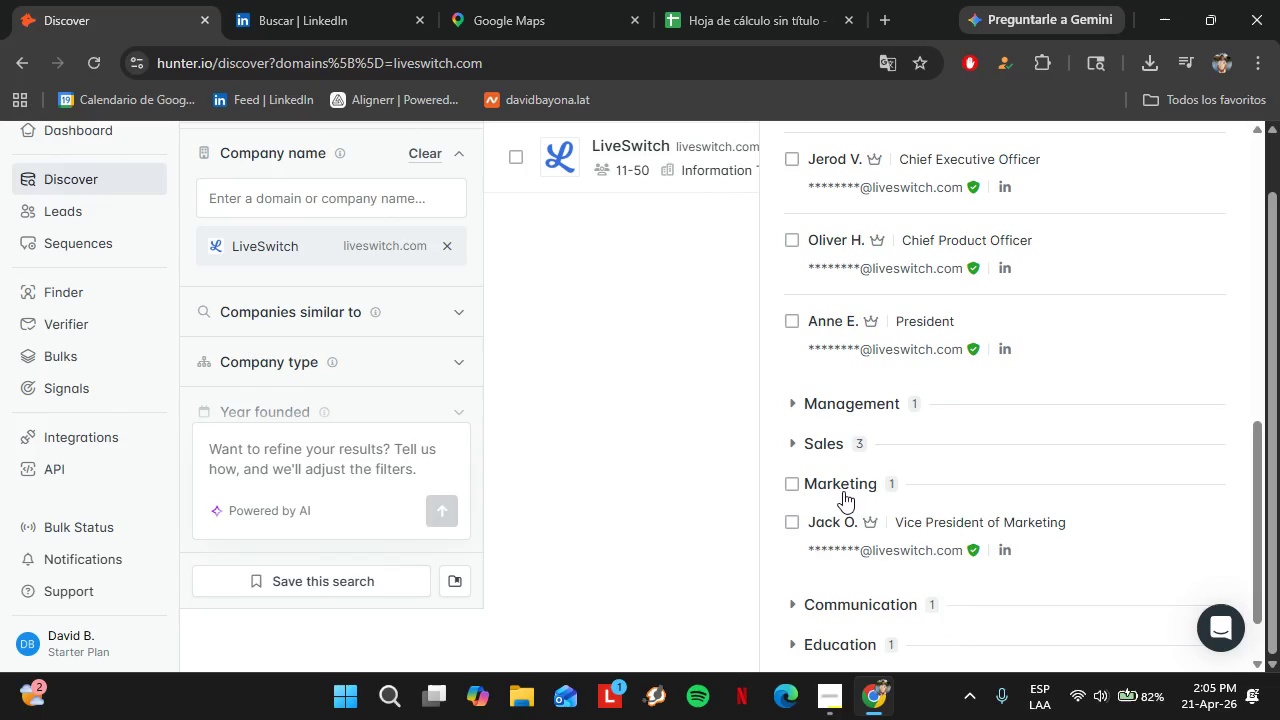 
left_click([843, 491])
 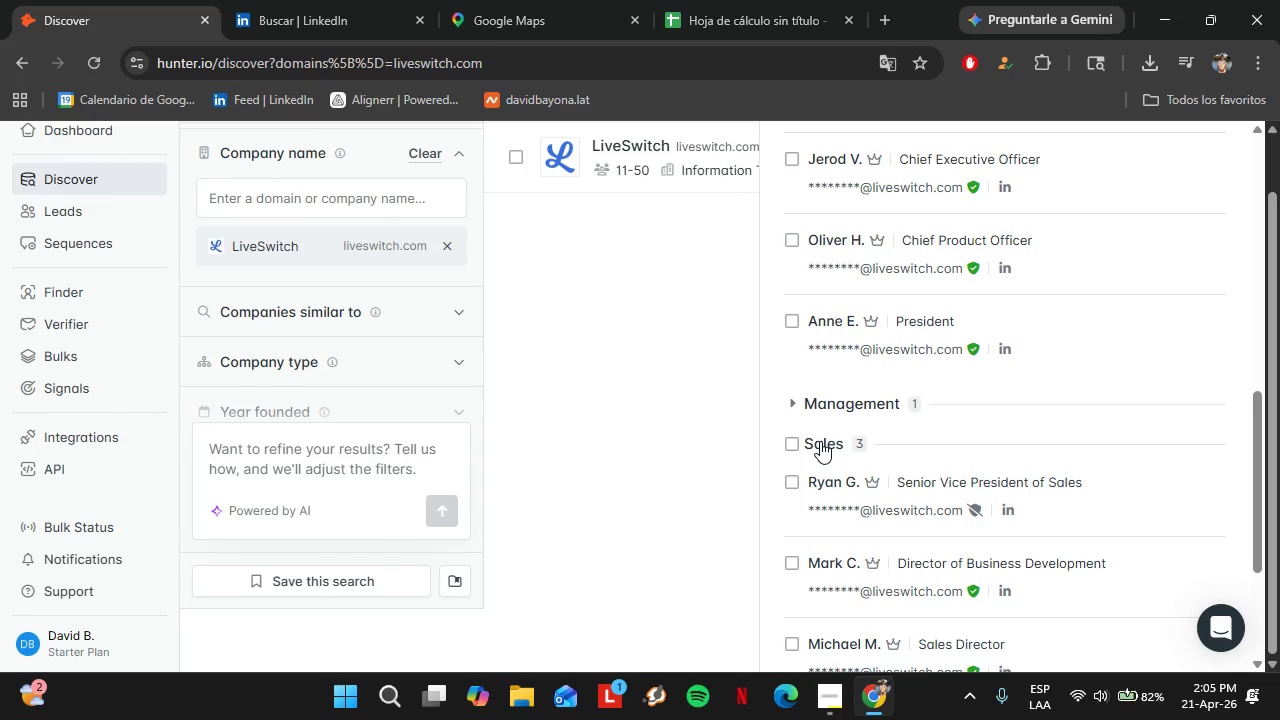 
left_click([820, 441])
 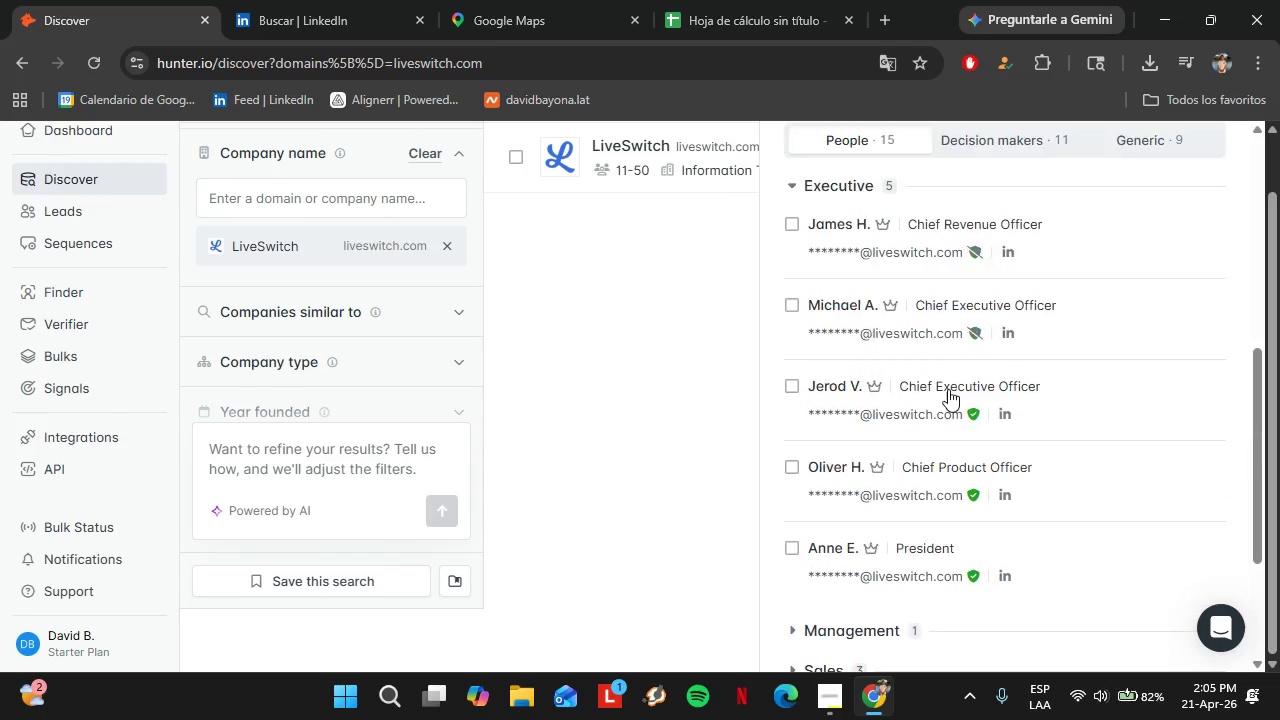 
scroll: coordinate [949, 389], scroll_direction: up, amount: 6.0
 